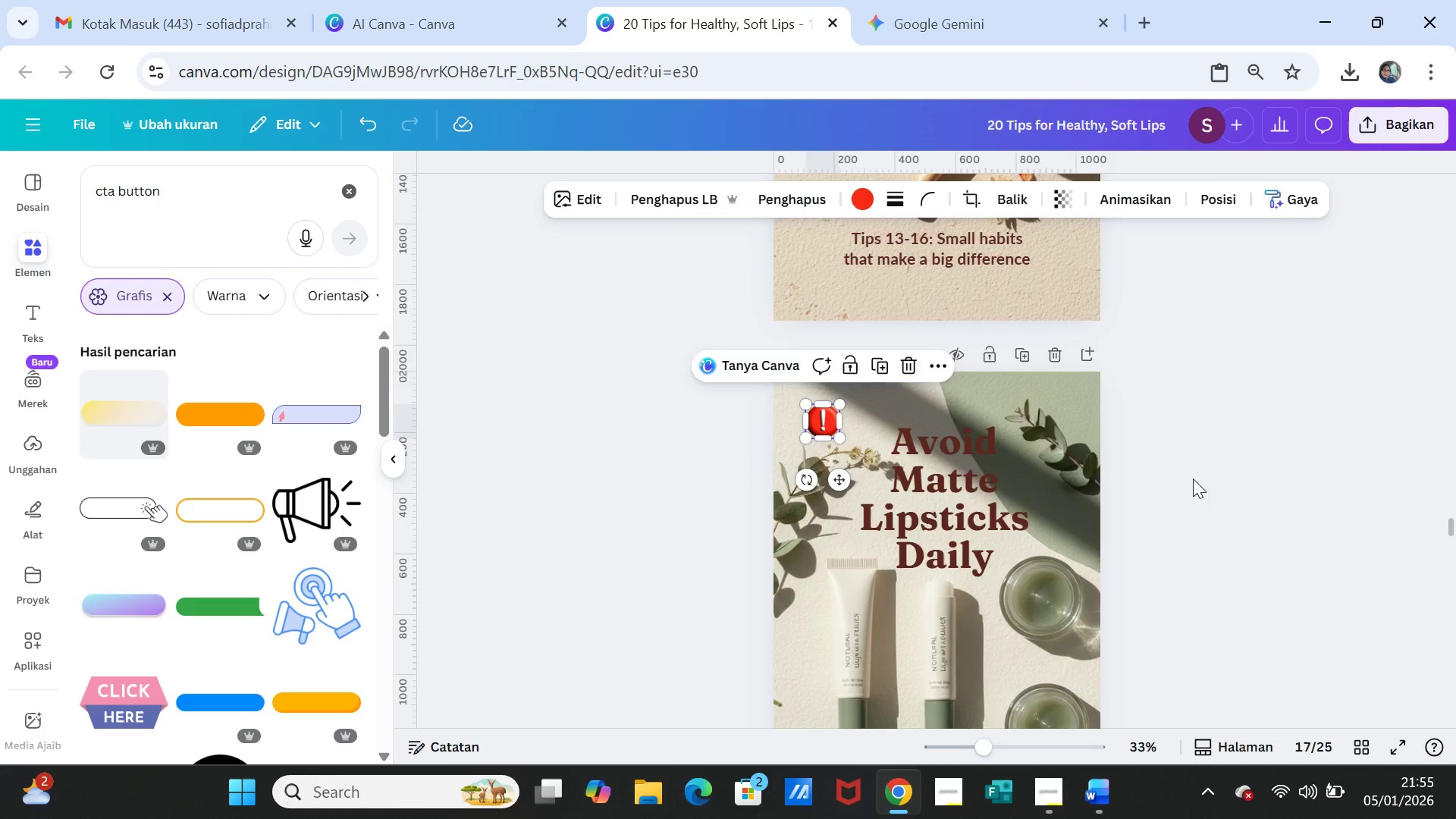 
scroll: coordinate [1190, 486], scroll_direction: down, amount: 7.0
 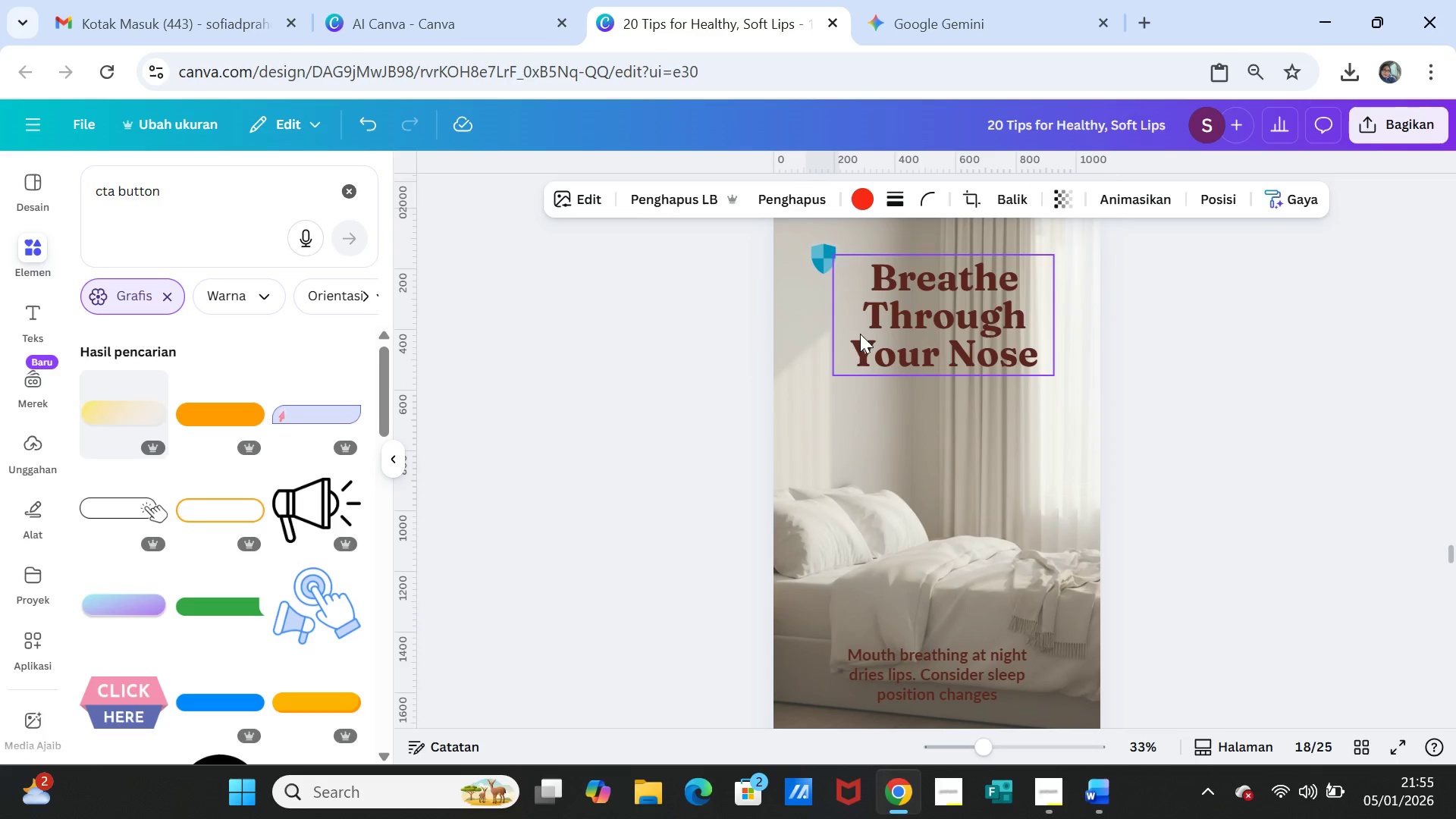 
scroll: coordinate [870, 363], scroll_direction: up, amount: 1.0
 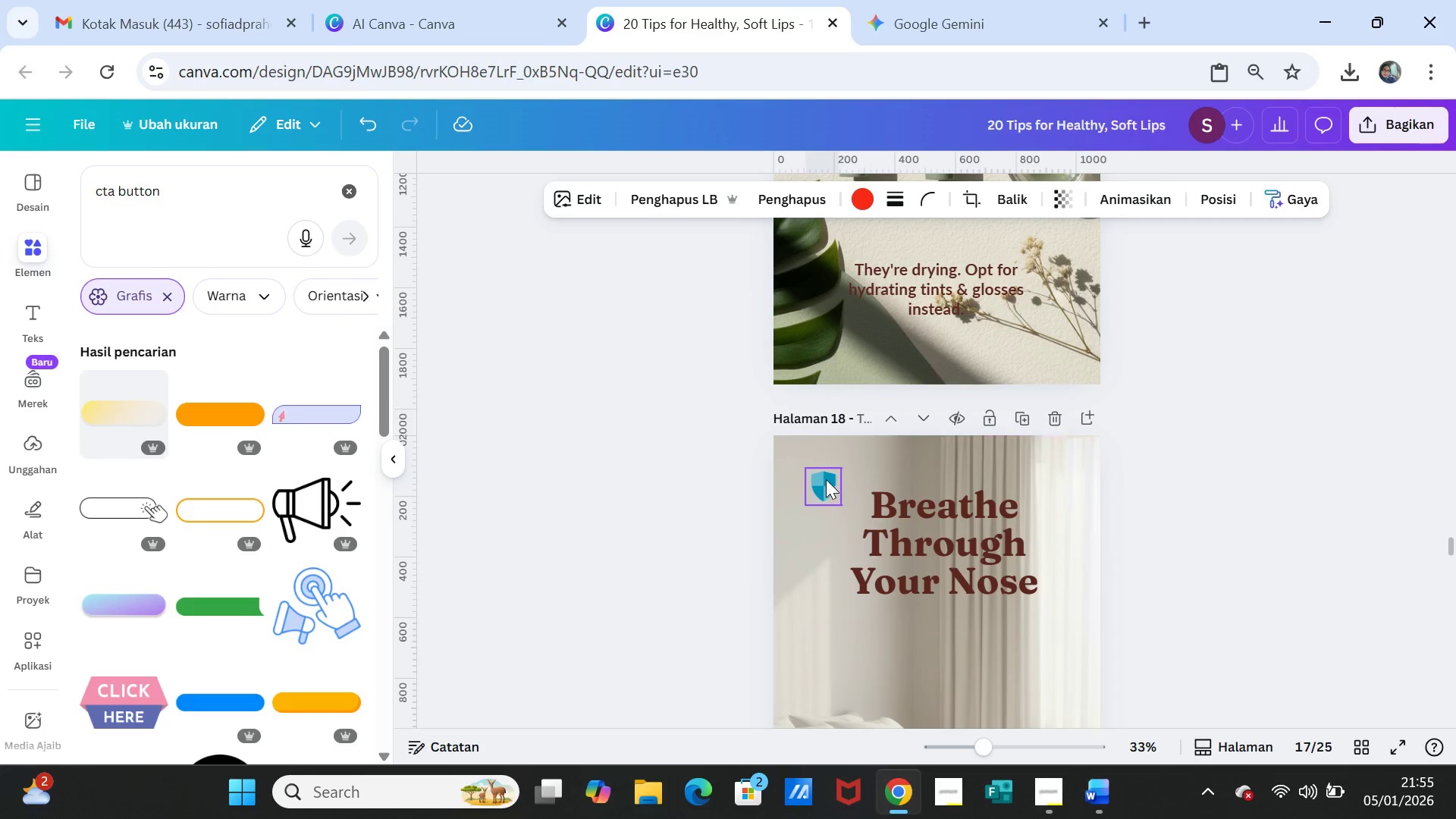 
left_click_drag(start_coordinate=[824, 482], to_coordinate=[826, 464])
 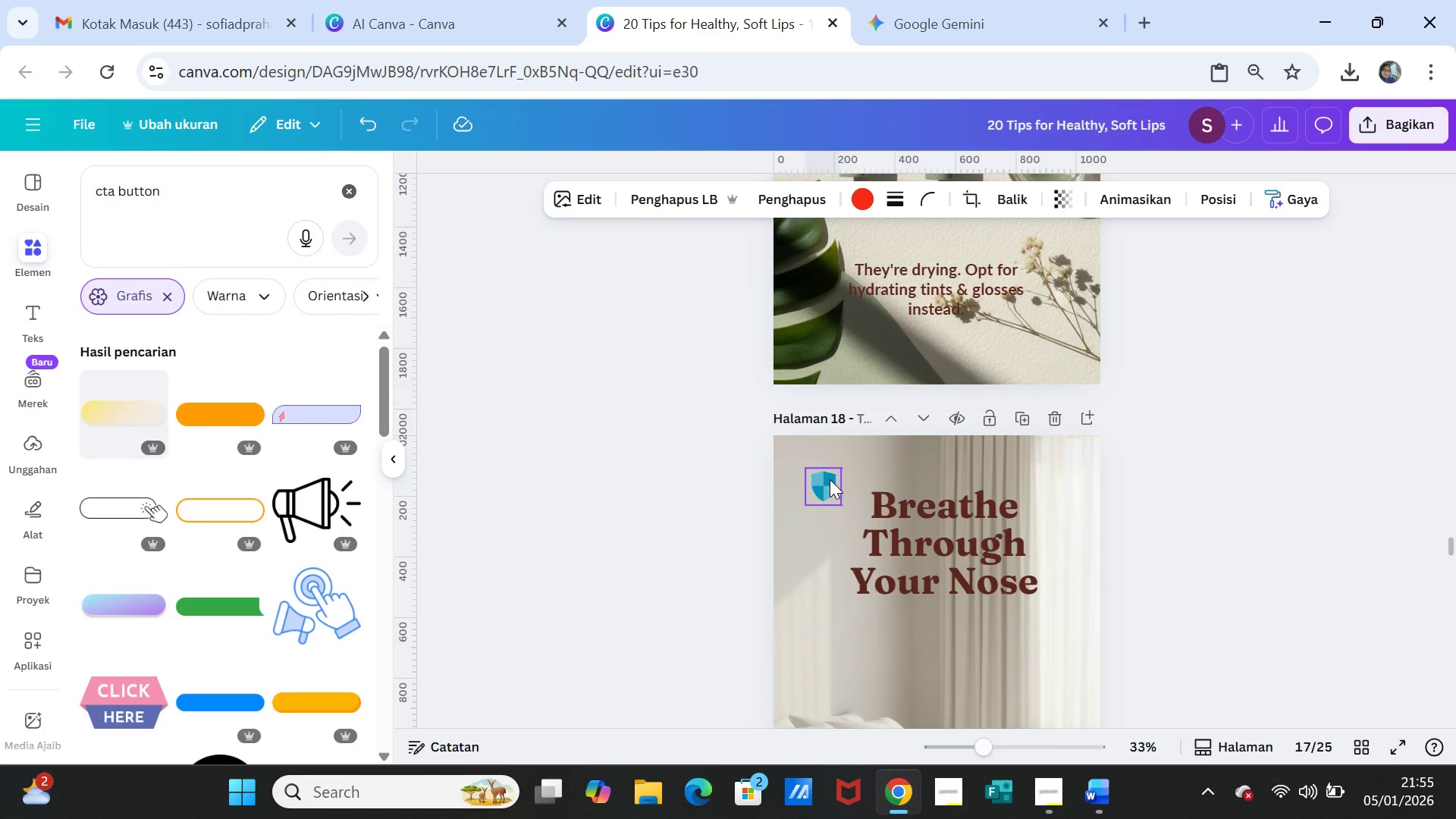 
left_click_drag(start_coordinate=[830, 479], to_coordinate=[830, 492])
 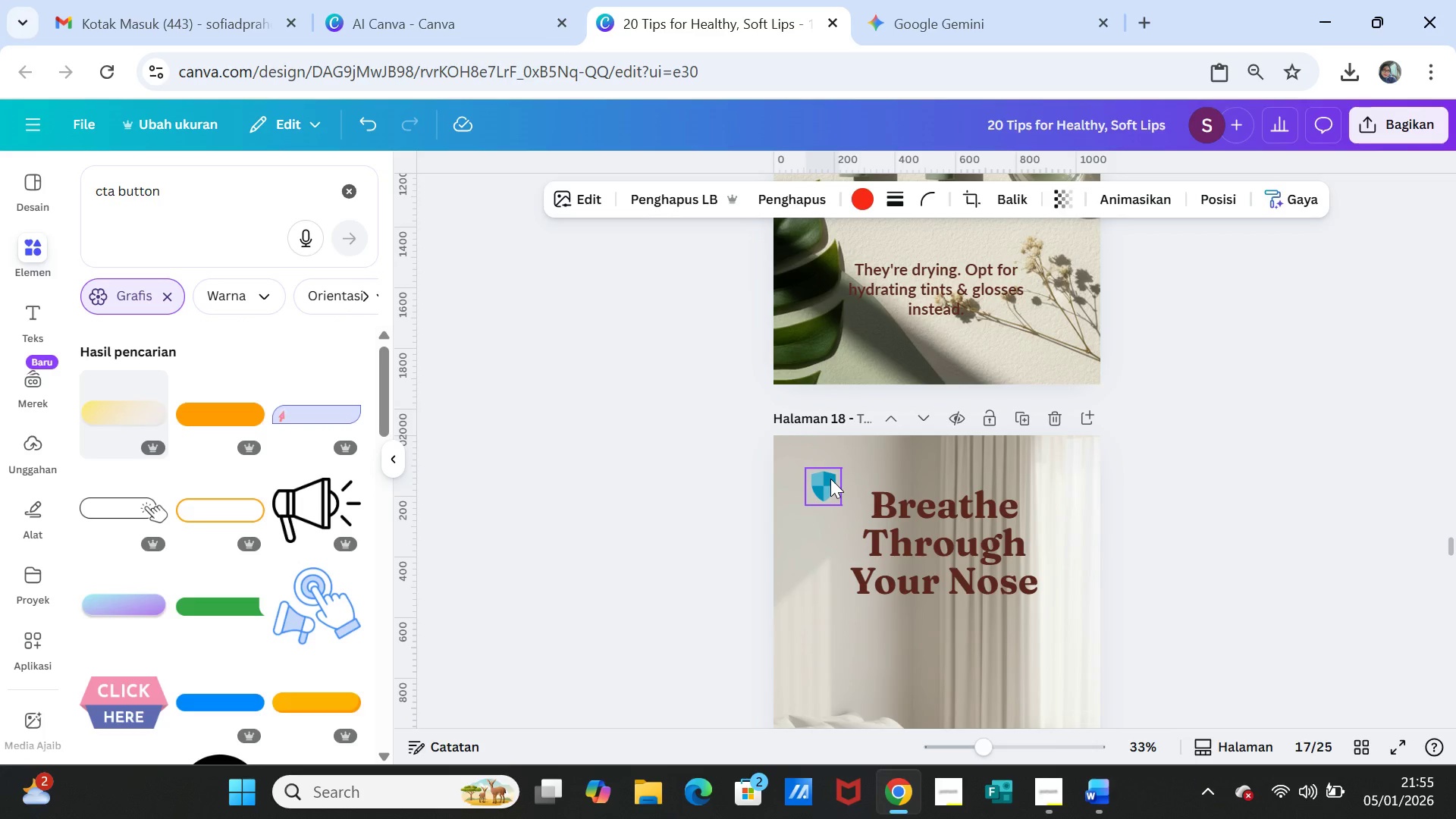 
left_click_drag(start_coordinate=[830, 479], to_coordinate=[832, 485])
 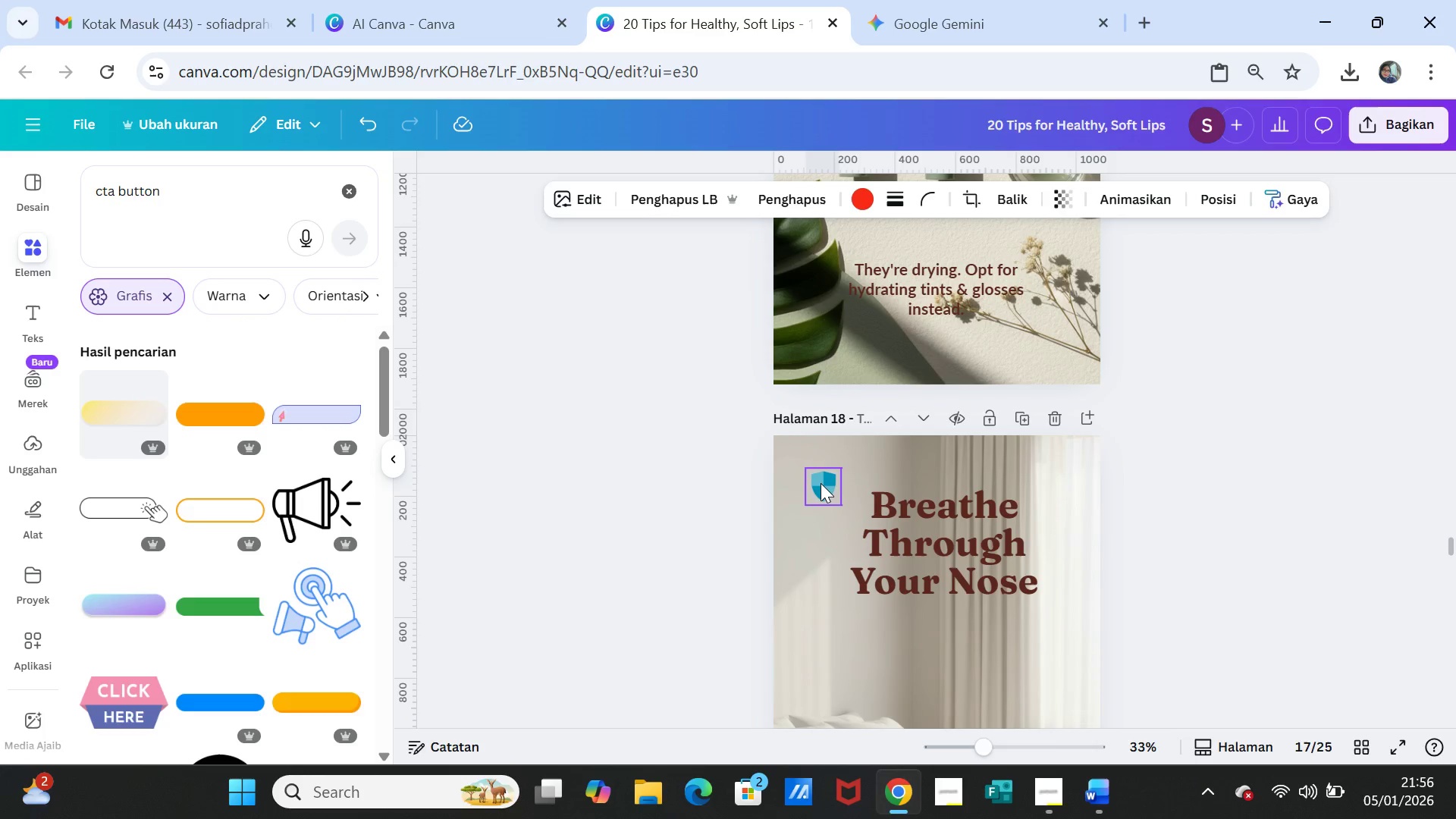 
left_click_drag(start_coordinate=[821, 483], to_coordinate=[825, 492])
 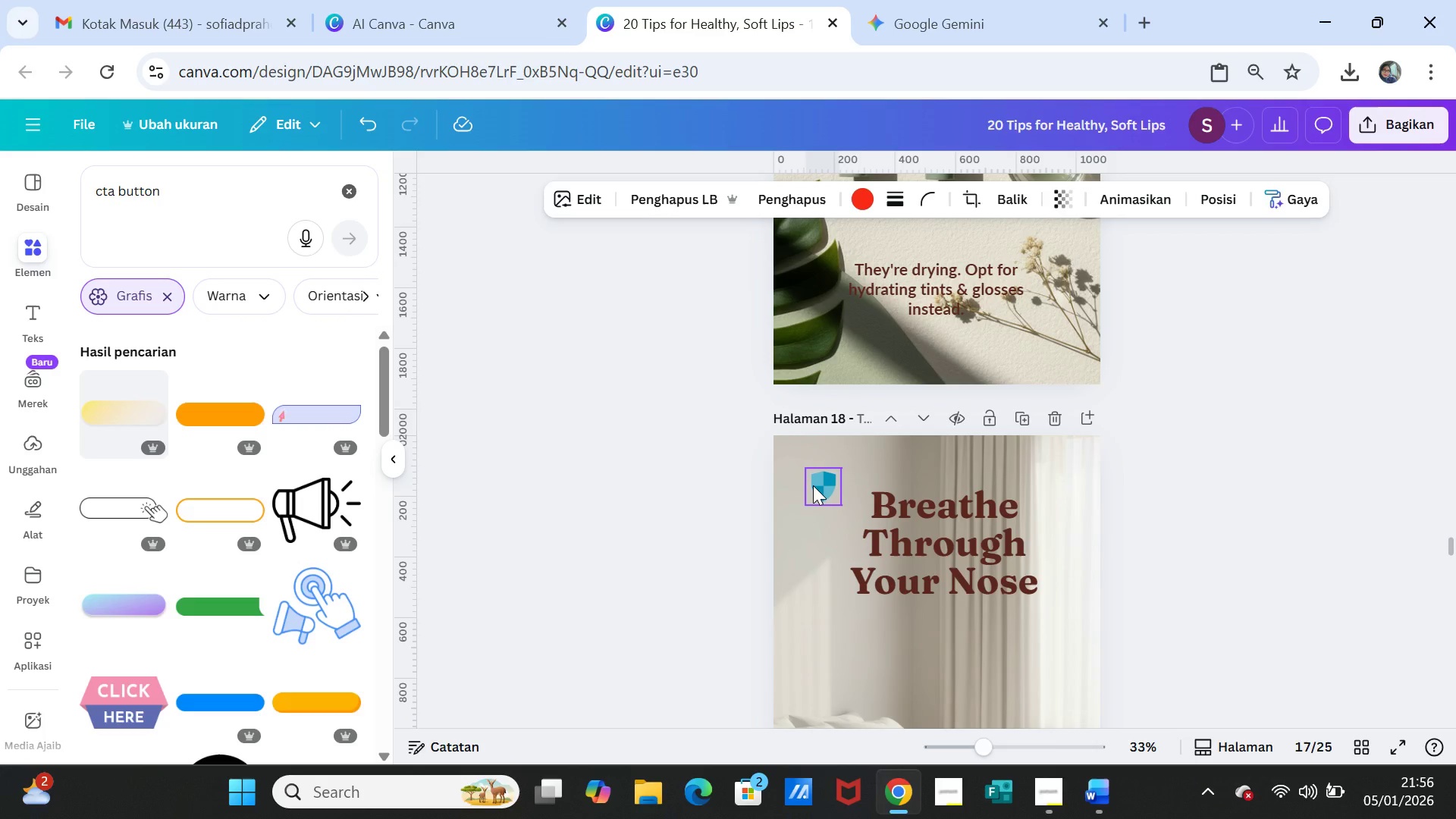 
left_click_drag(start_coordinate=[813, 485], to_coordinate=[819, 493])
 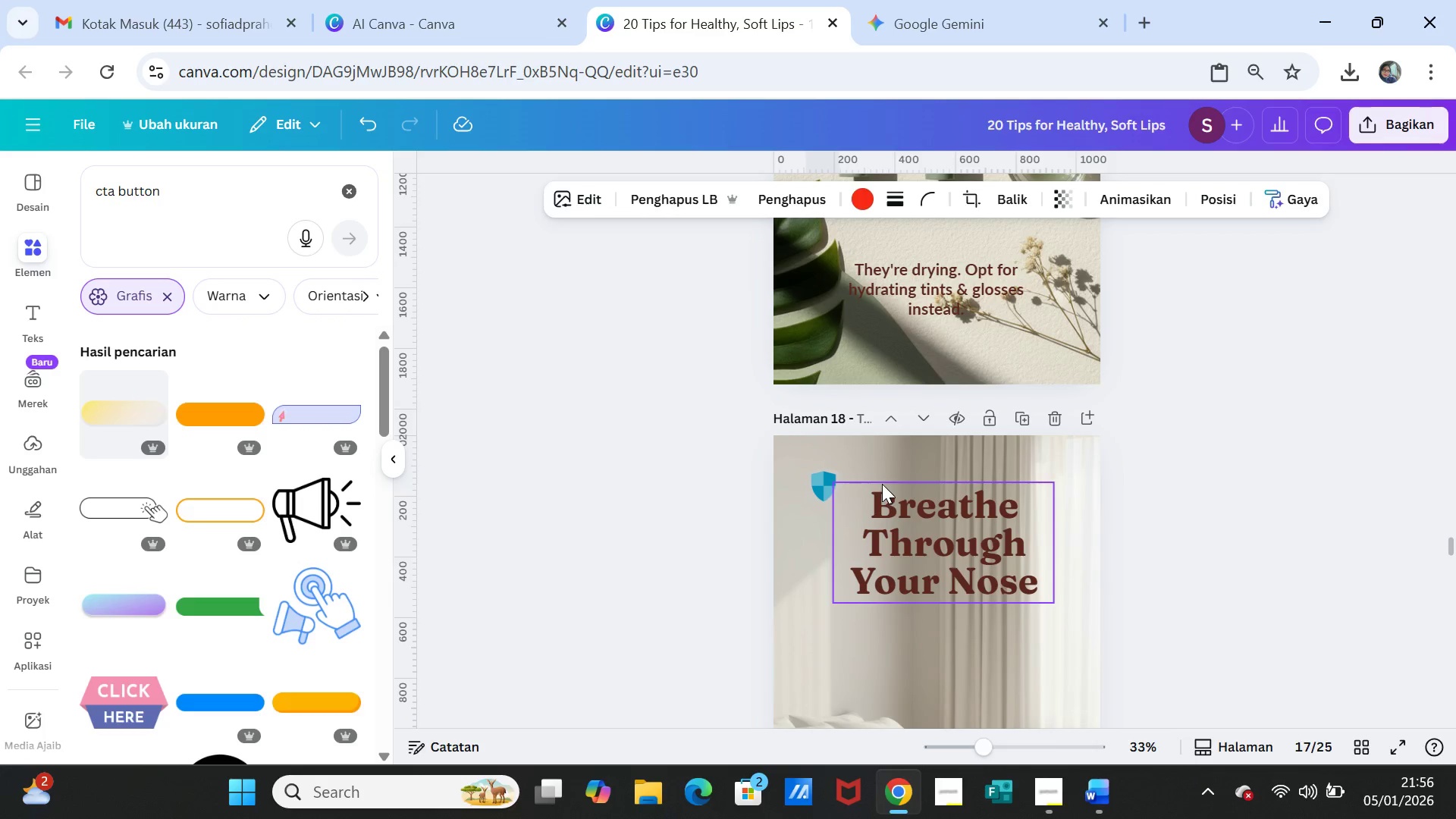 
left_click([882, 484])
 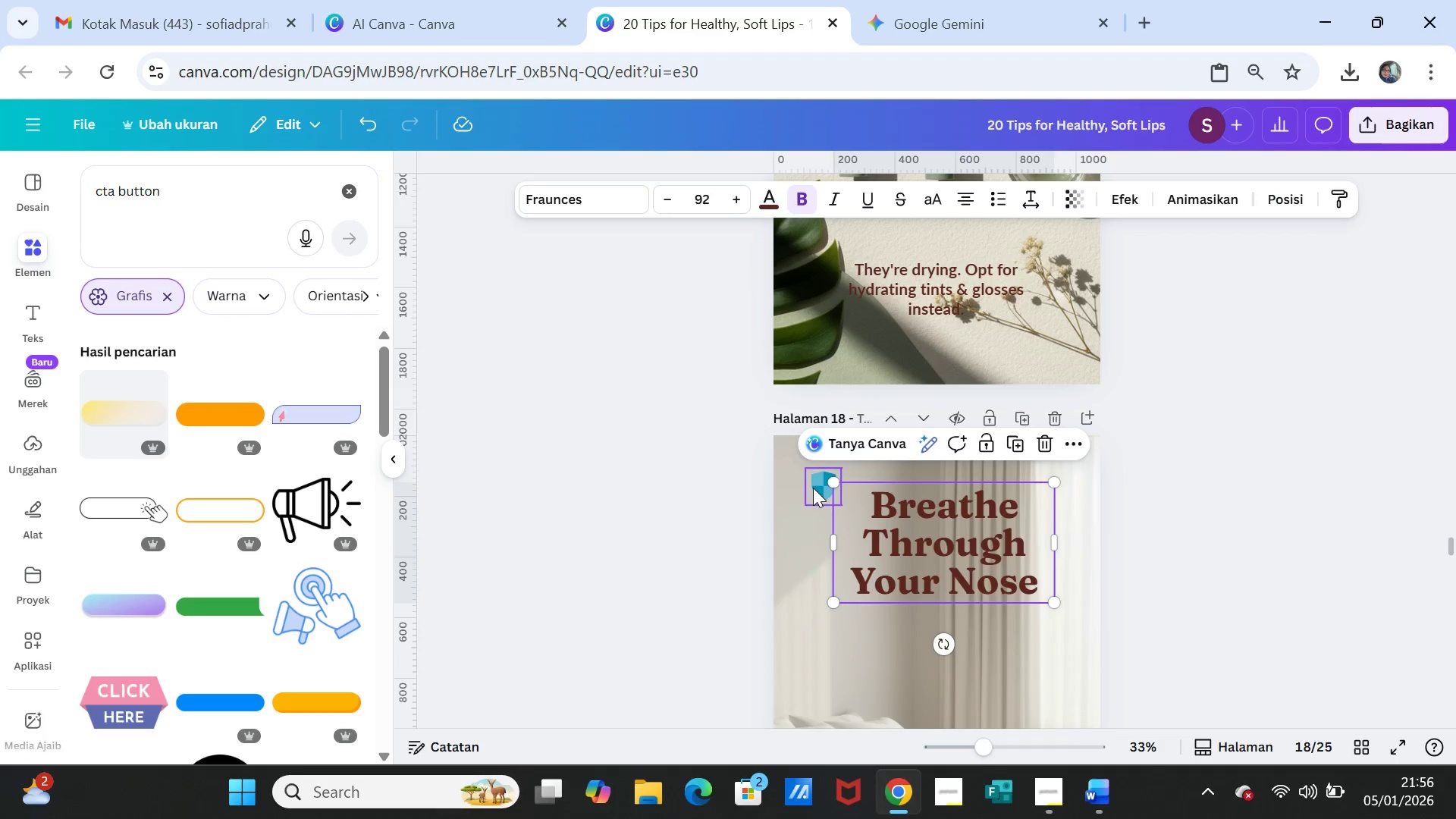 
left_click([813, 488])
 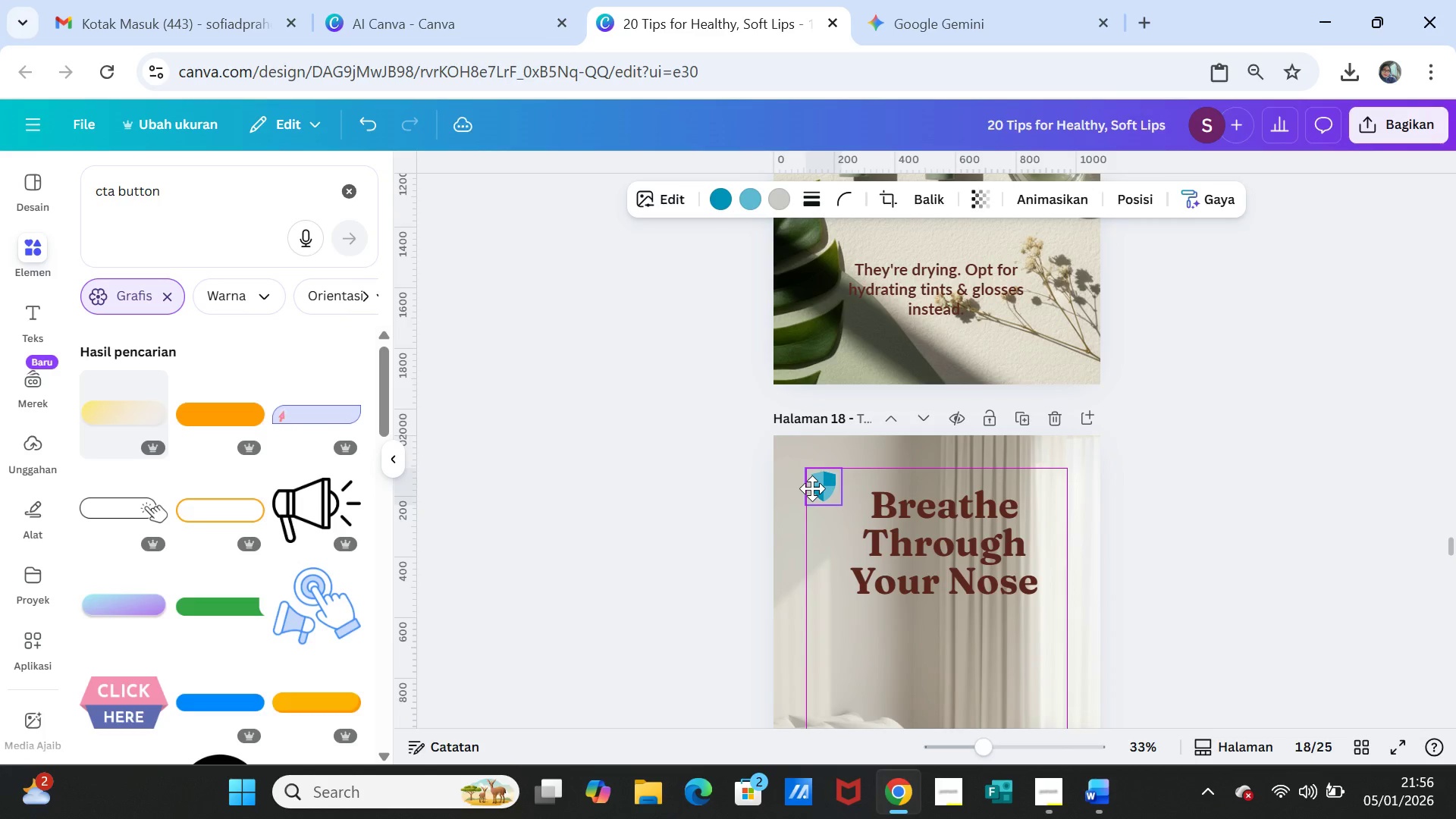 
left_click([1166, 504])
 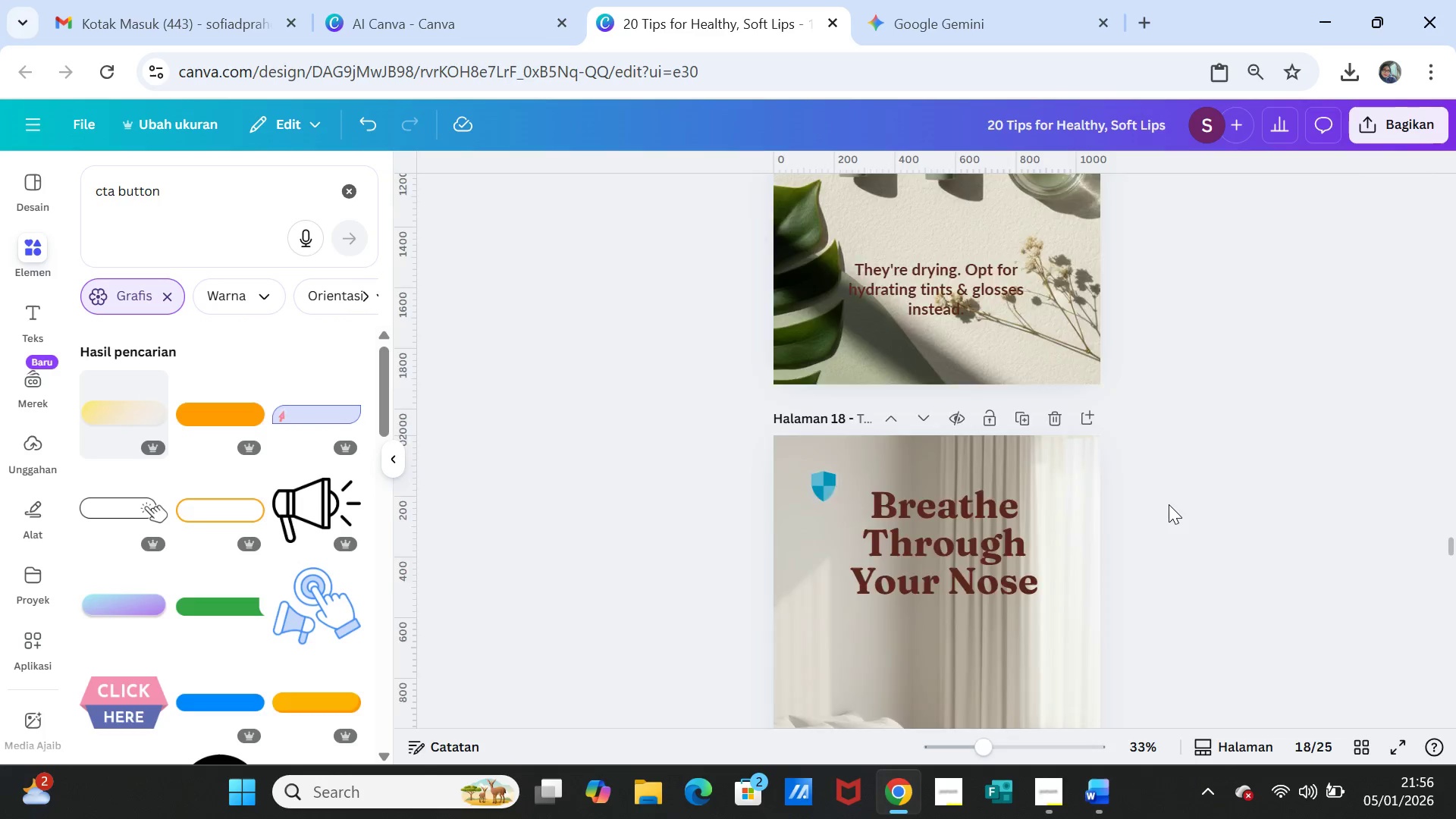 
scroll: coordinate [1169, 500], scroll_direction: down, amount: 5.0
 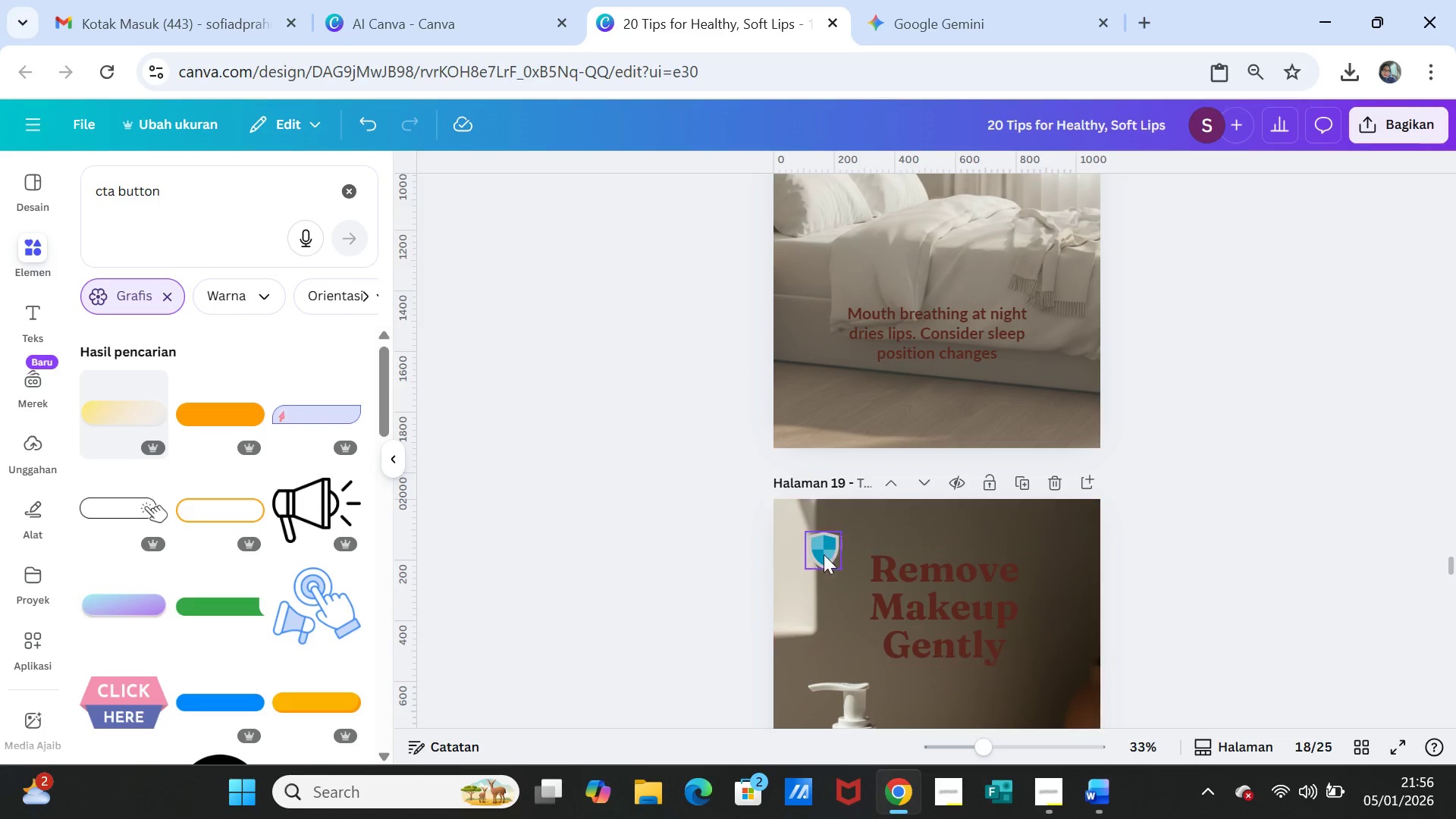 
left_click([817, 546])
 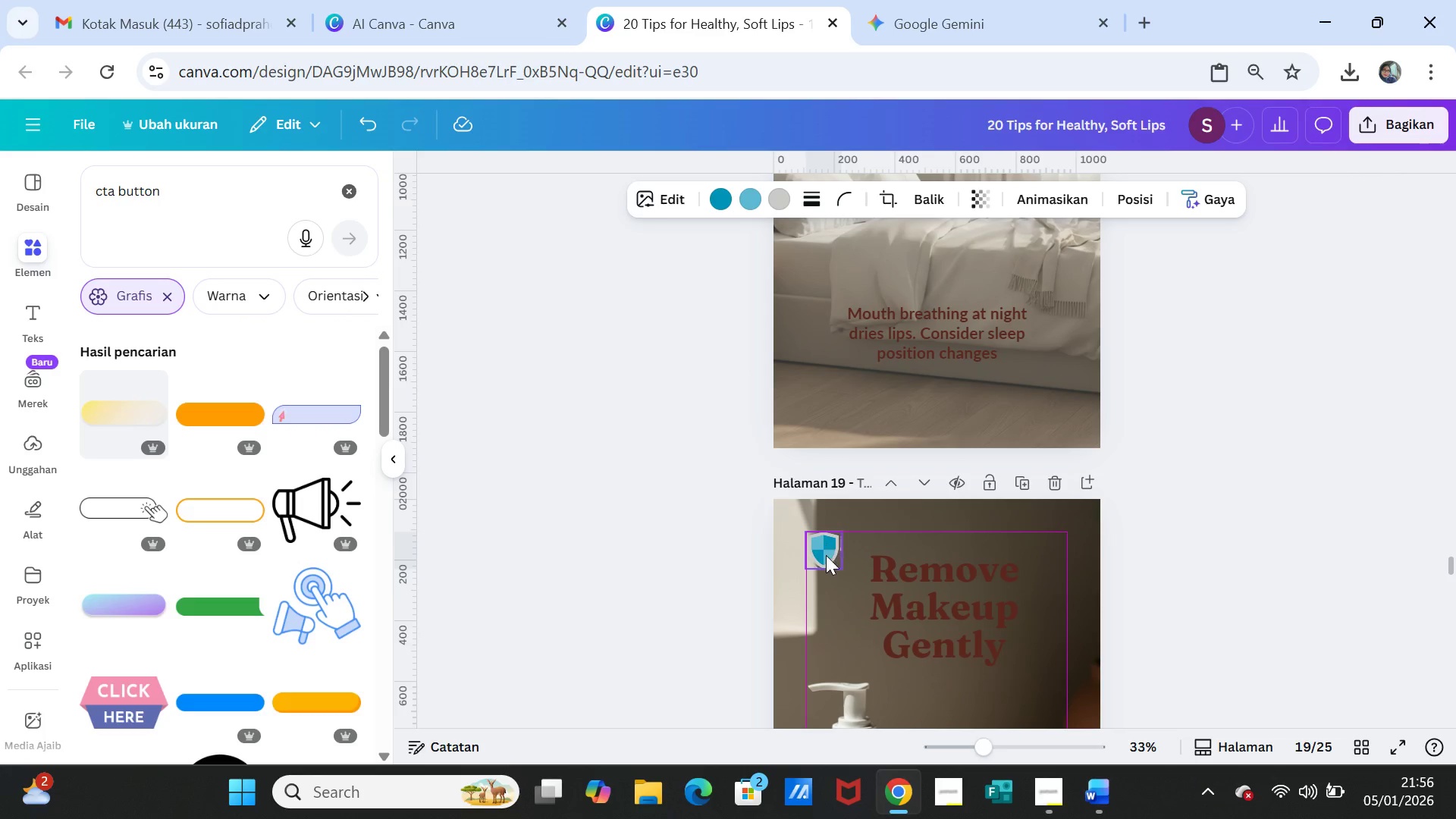 
left_click_drag(start_coordinate=[843, 533], to_coordinate=[842, 539])
 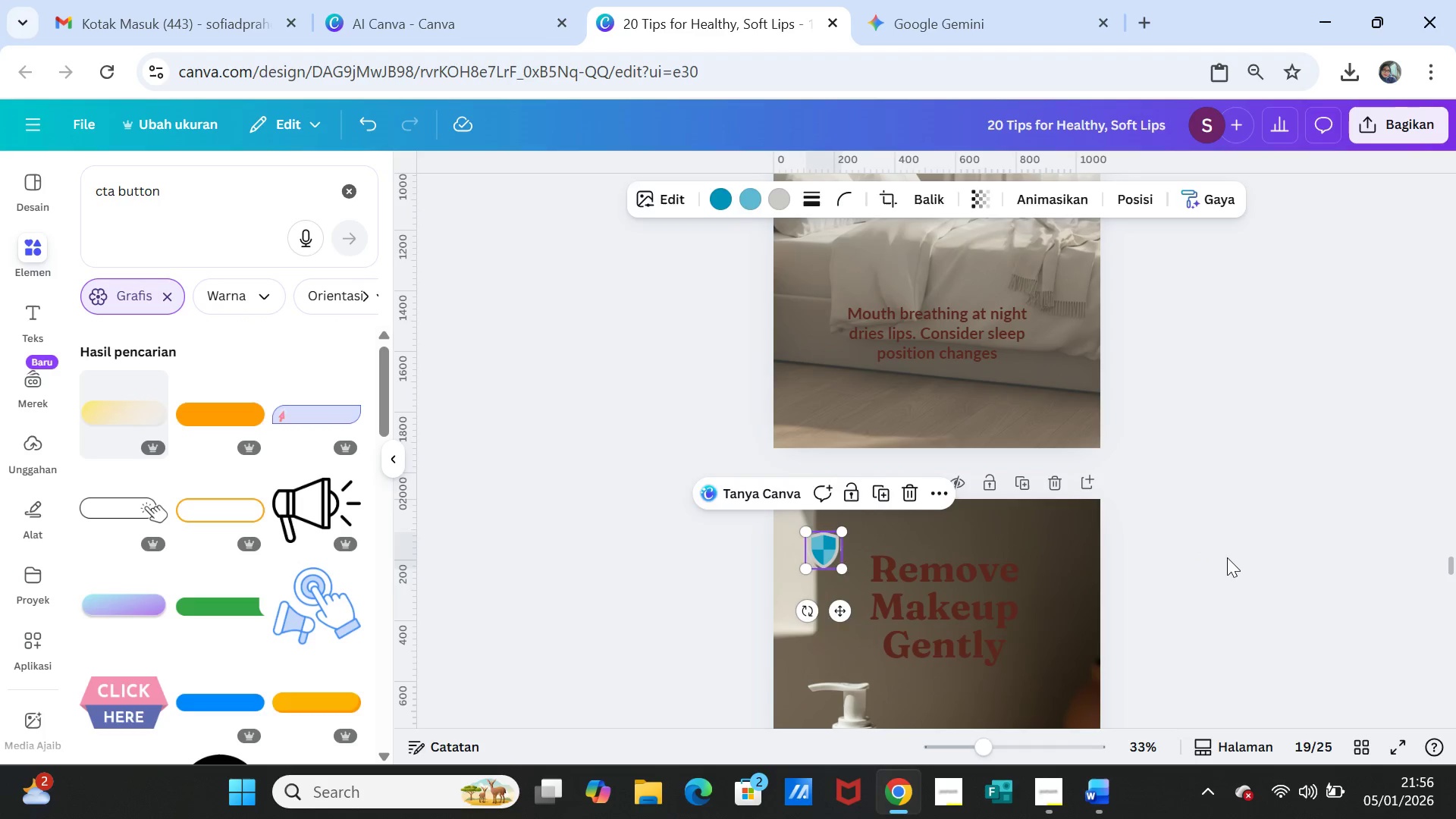 
left_click([1227, 557])
 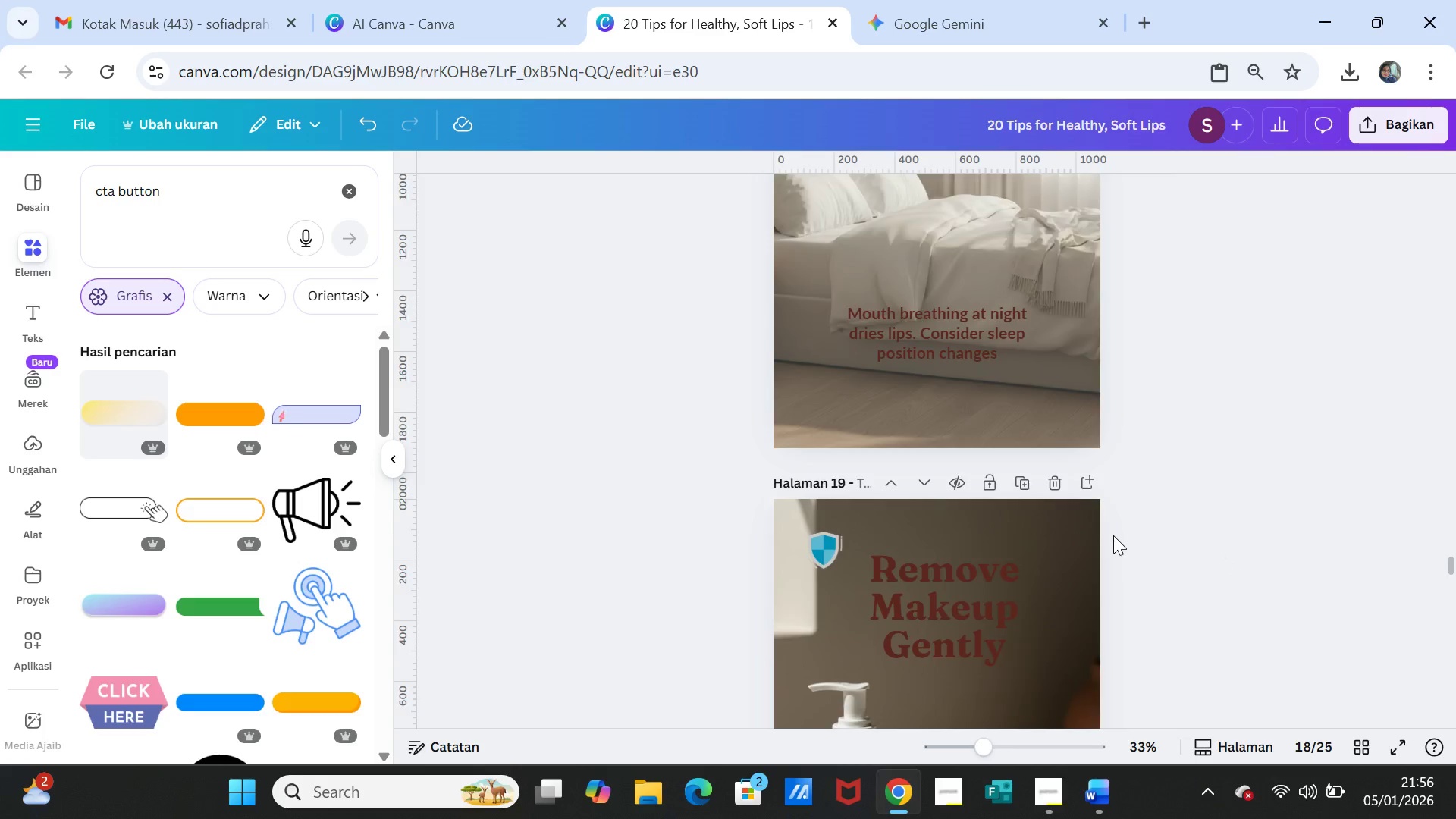 
scroll: coordinate [1106, 522], scroll_direction: up, amount: 3.0
 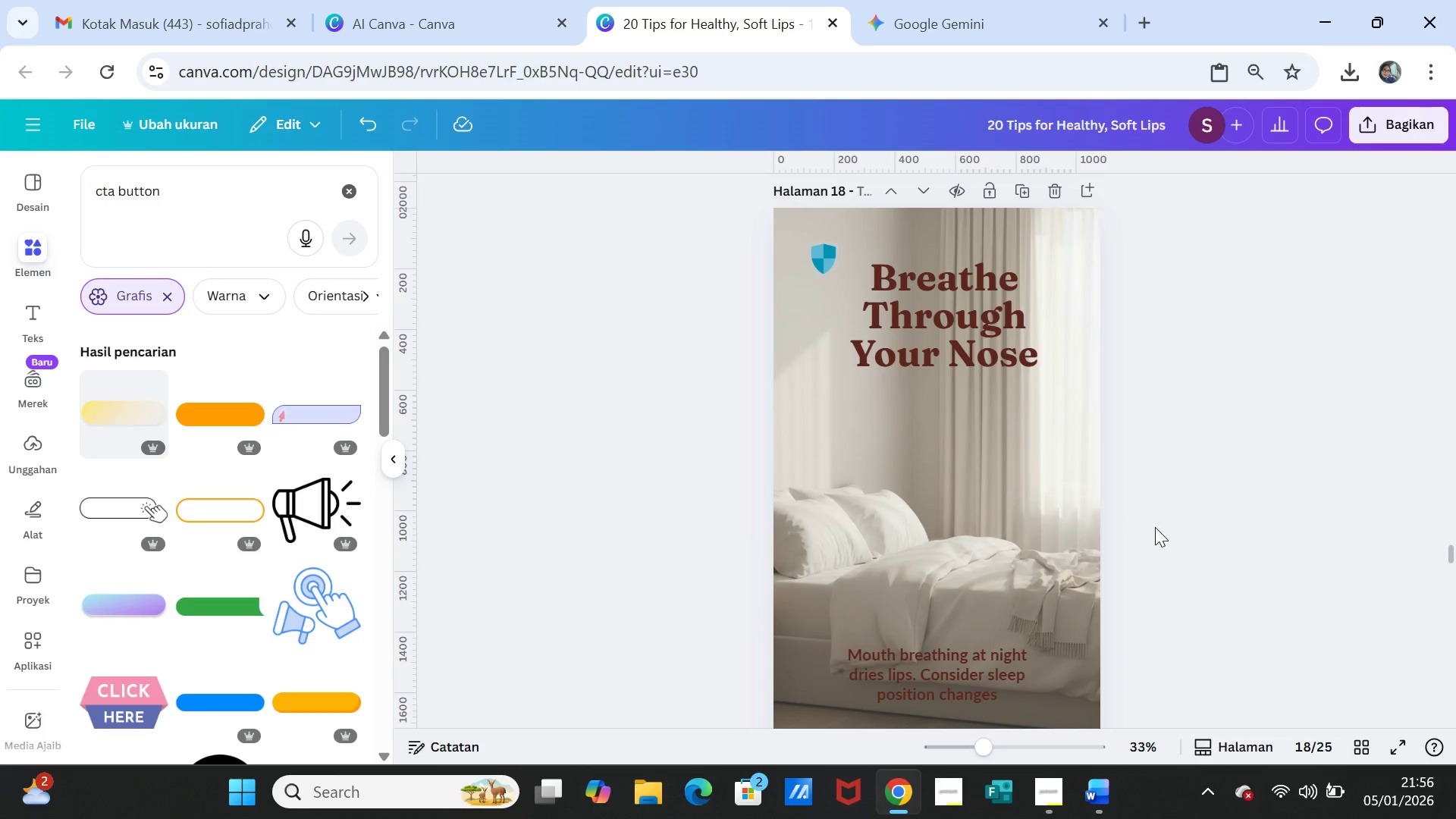 
scroll: coordinate [1169, 551], scroll_direction: down, amount: 7.0
 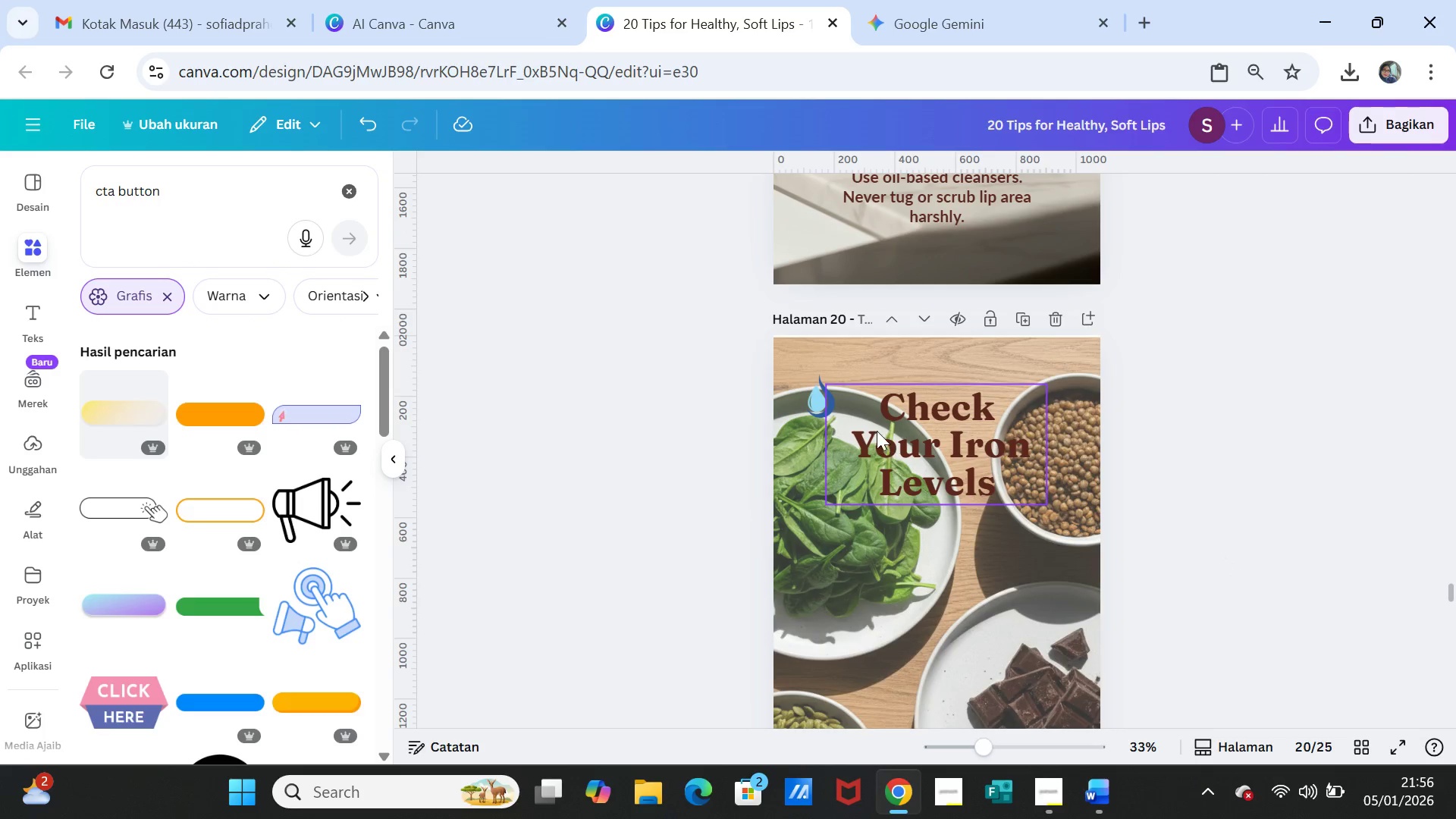 
scroll: coordinate [1073, 481], scroll_direction: up, amount: 5.0
 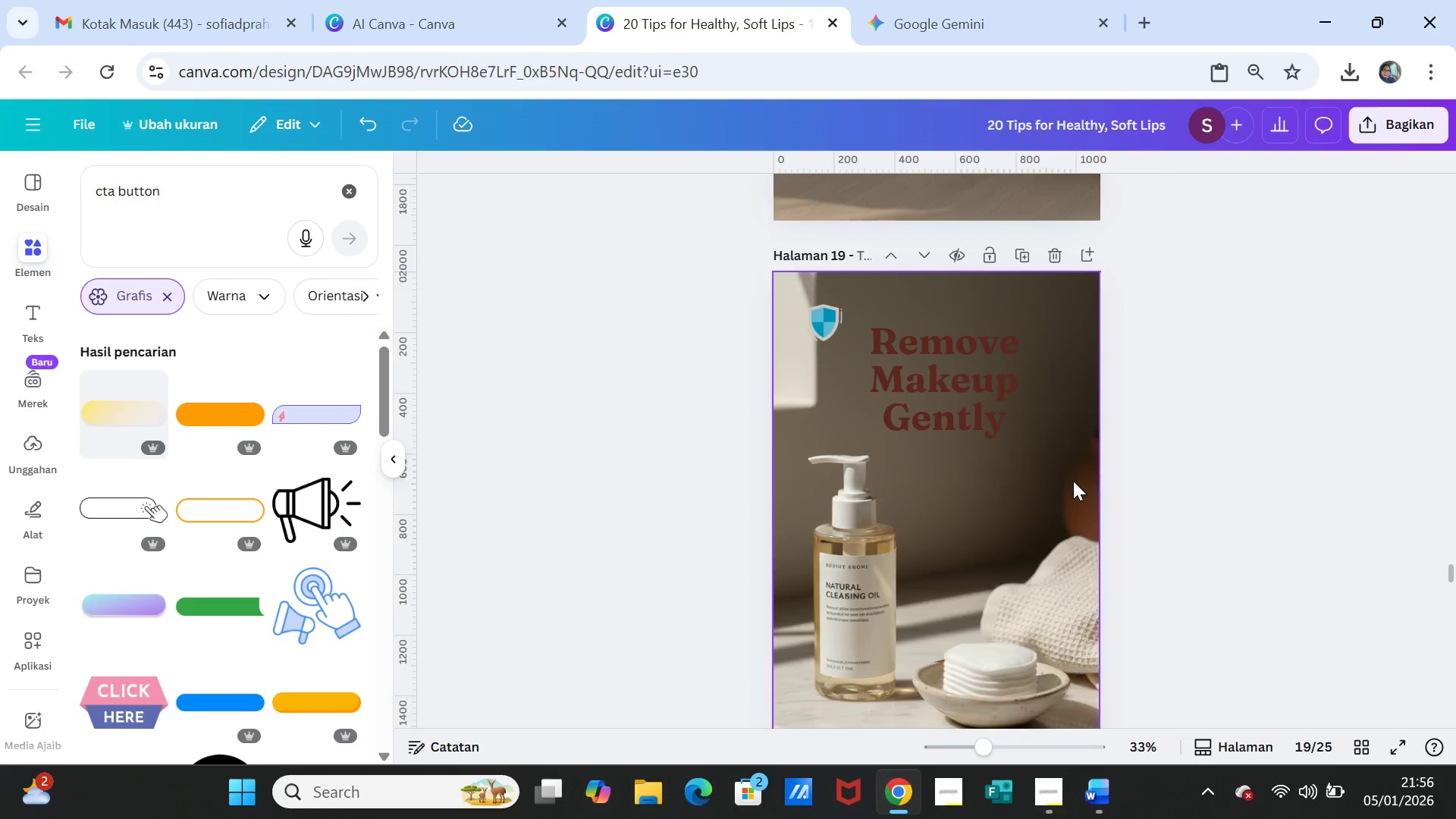 
scroll: coordinate [1099, 566], scroll_direction: down, amount: 11.0
 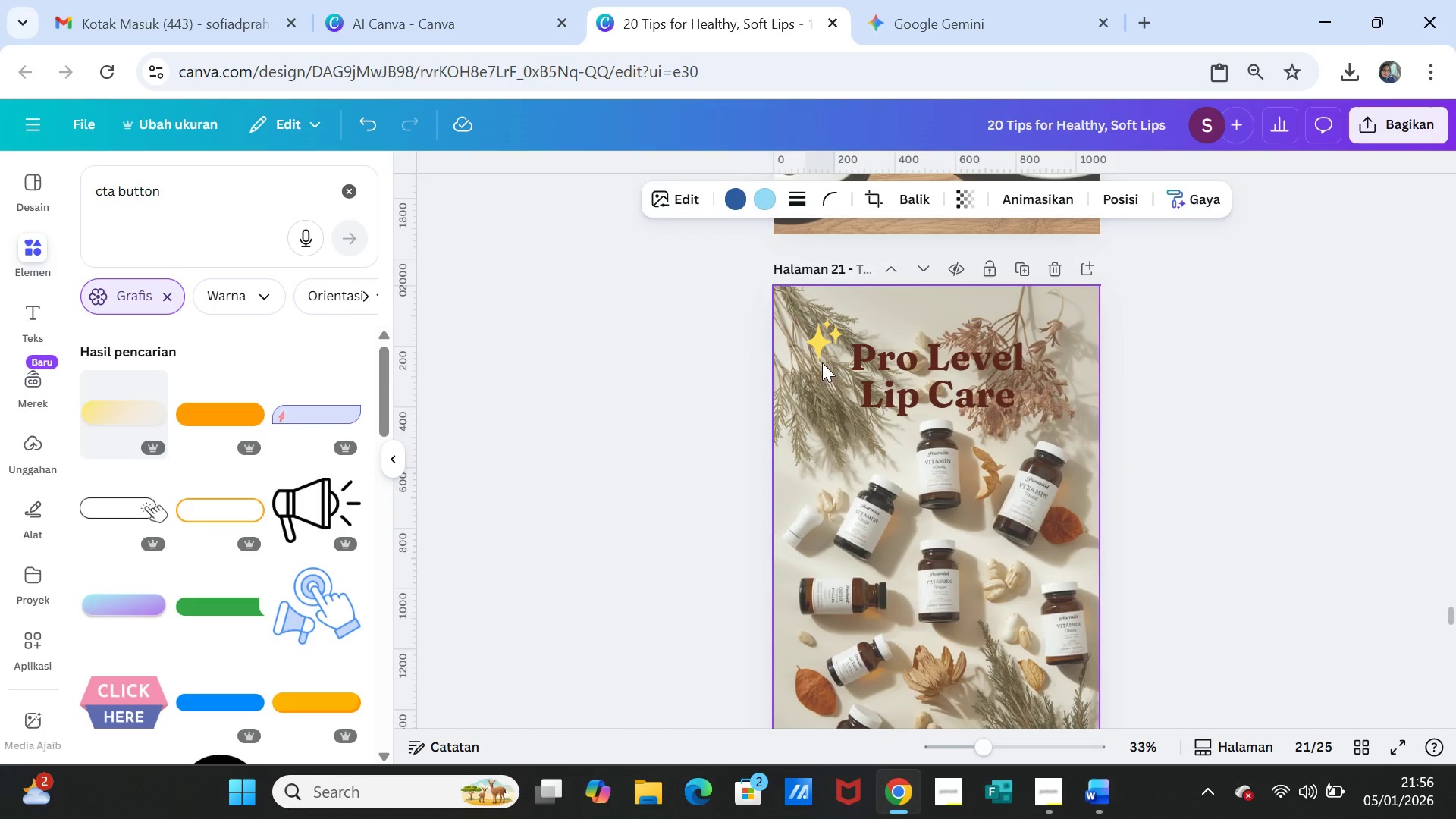 
left_click_drag(start_coordinate=[817, 352], to_coordinate=[817, 337])
 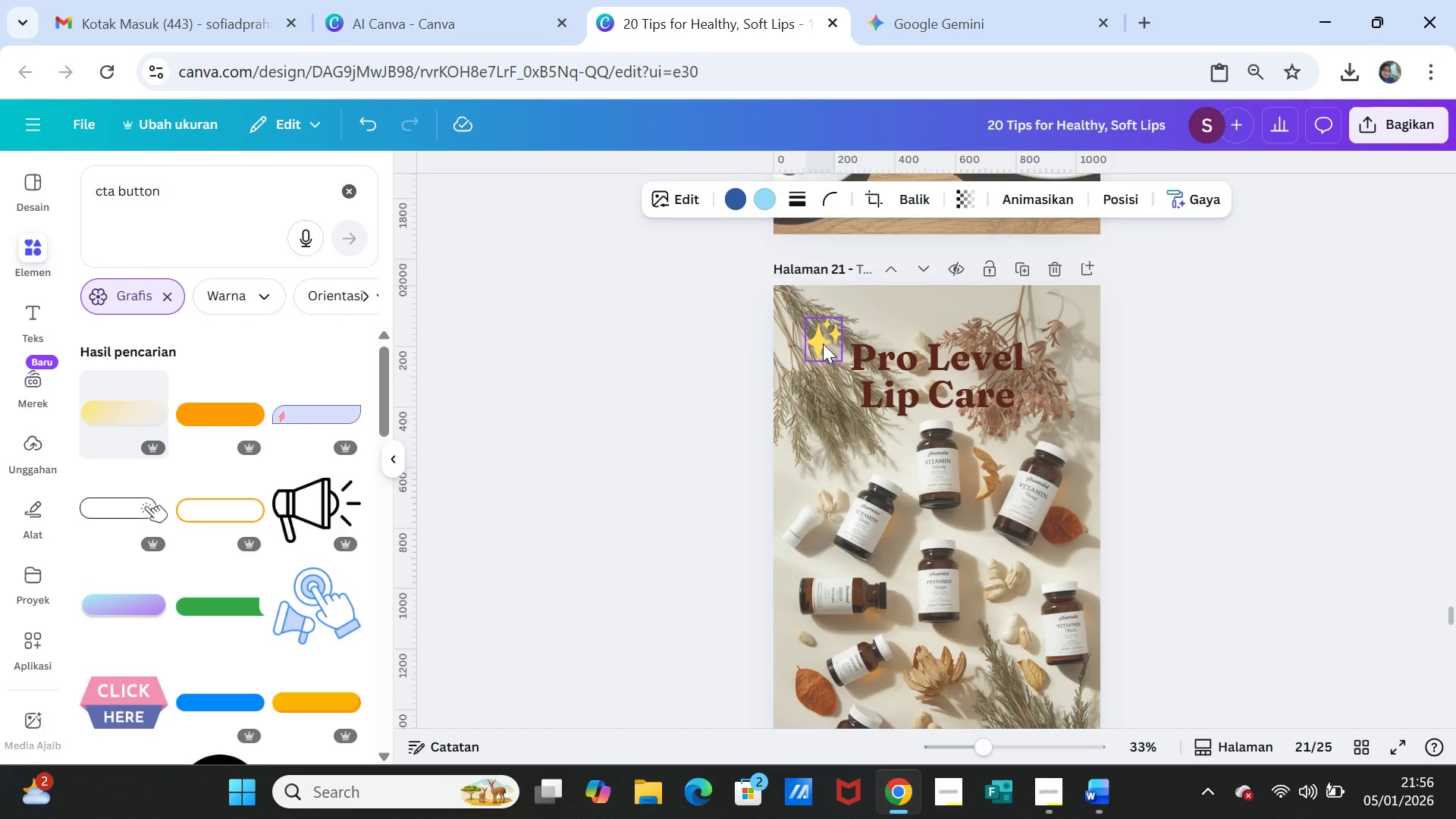 
left_click([823, 344])
 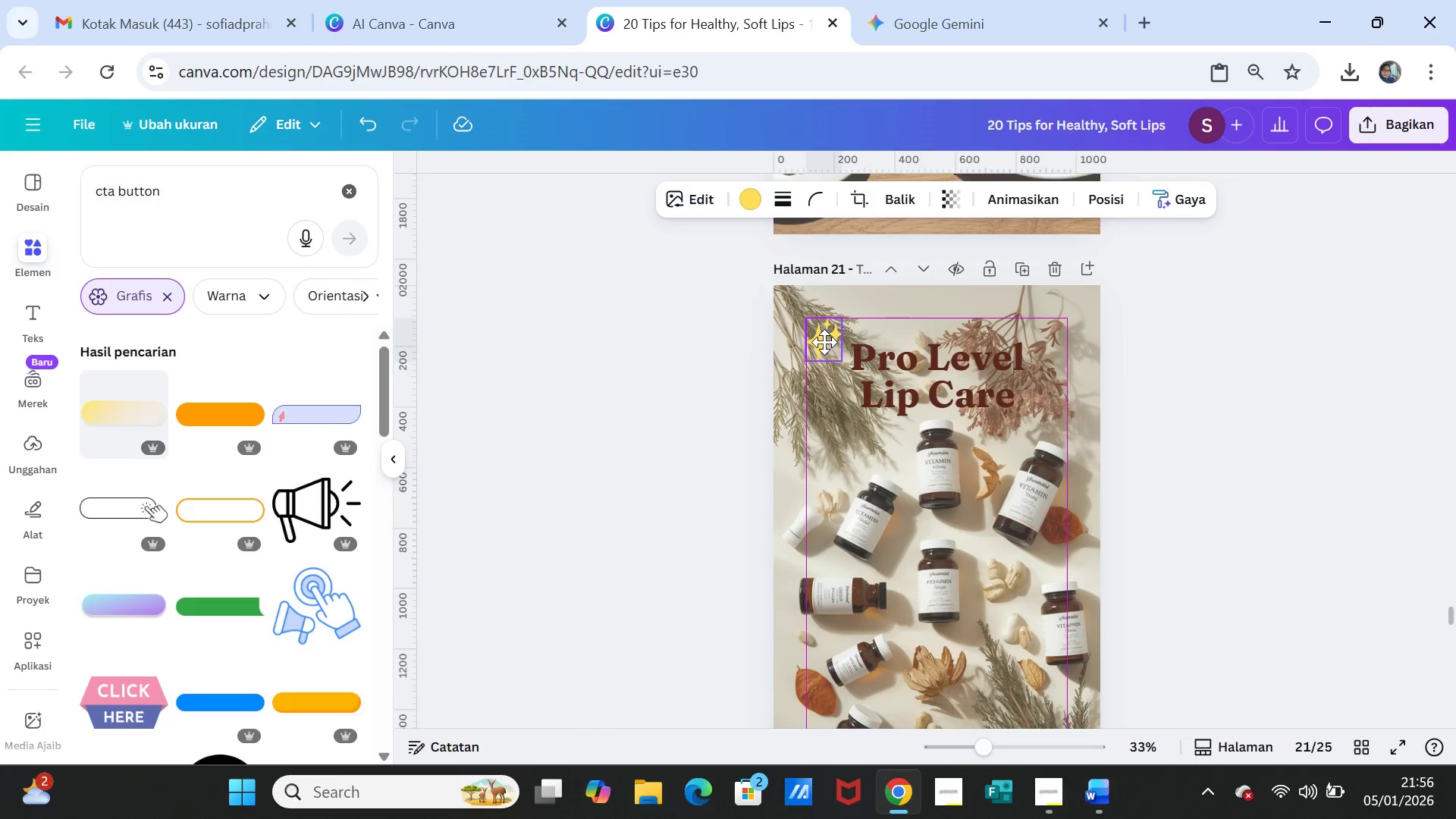 
scroll: coordinate [838, 551], scroll_direction: down, amount: 4.0
 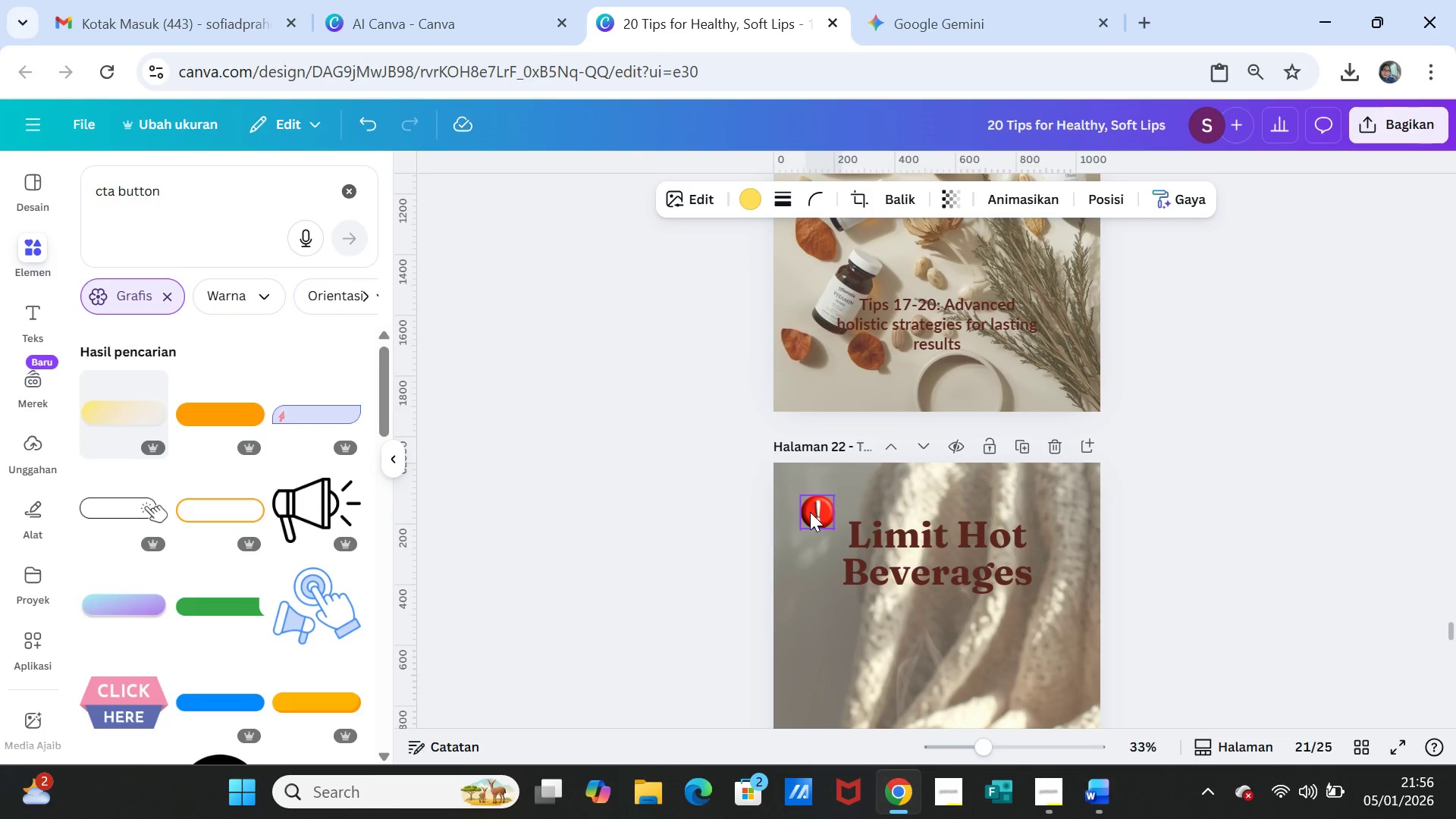 
left_click_drag(start_coordinate=[810, 512], to_coordinate=[810, 504])
 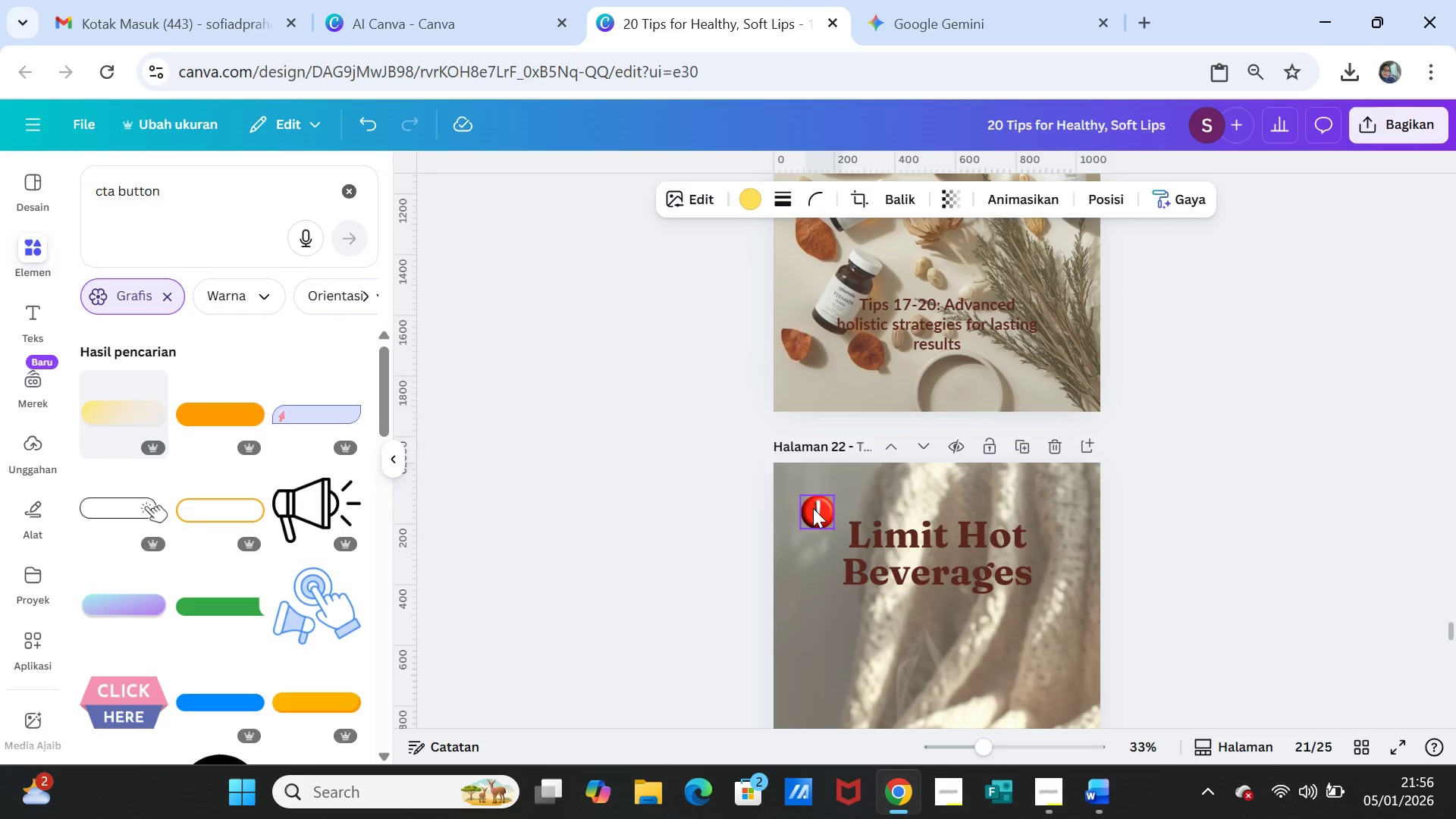 
left_click([813, 508])
 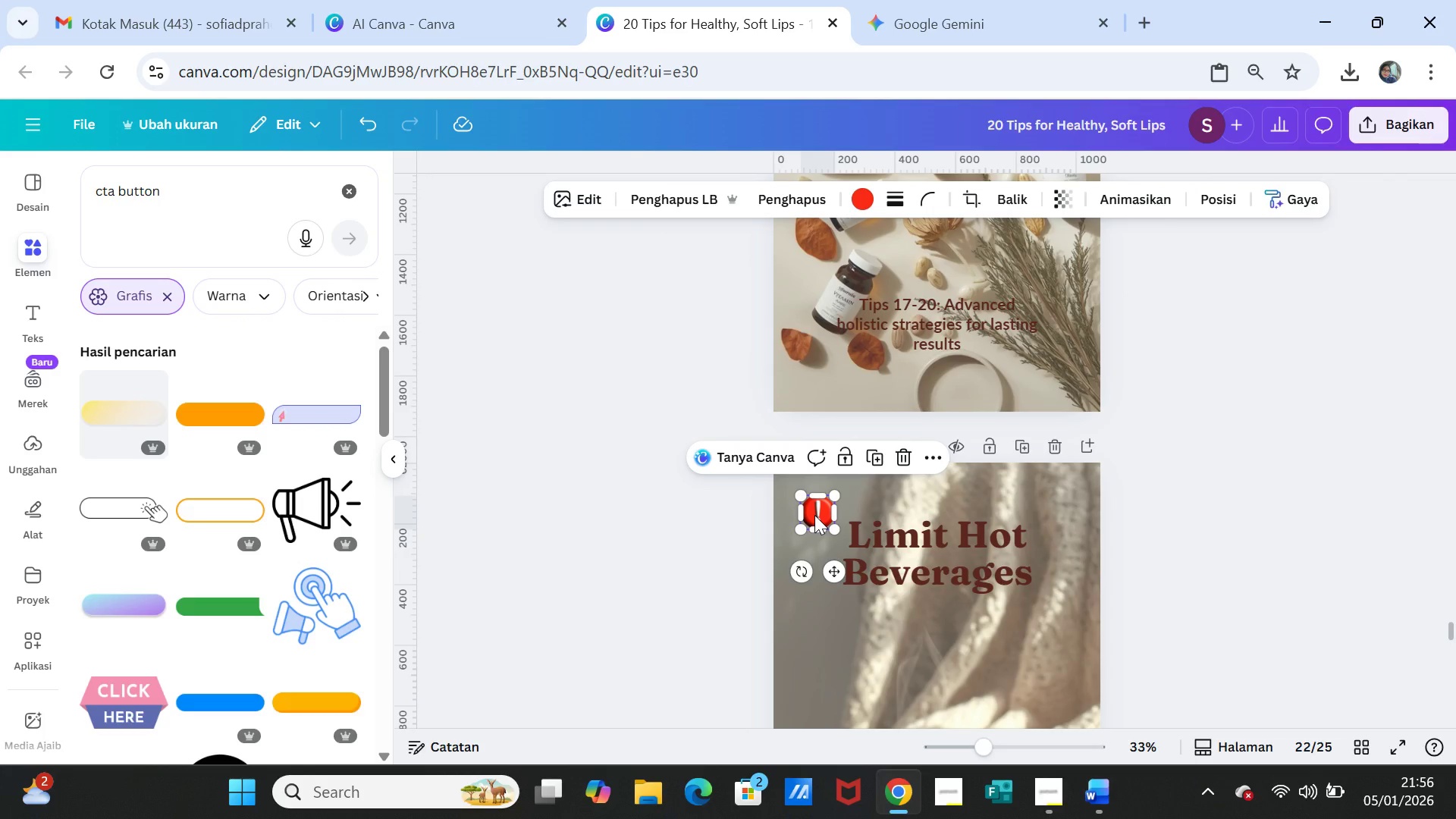 
left_click_drag(start_coordinate=[814, 515], to_coordinate=[818, 511])
 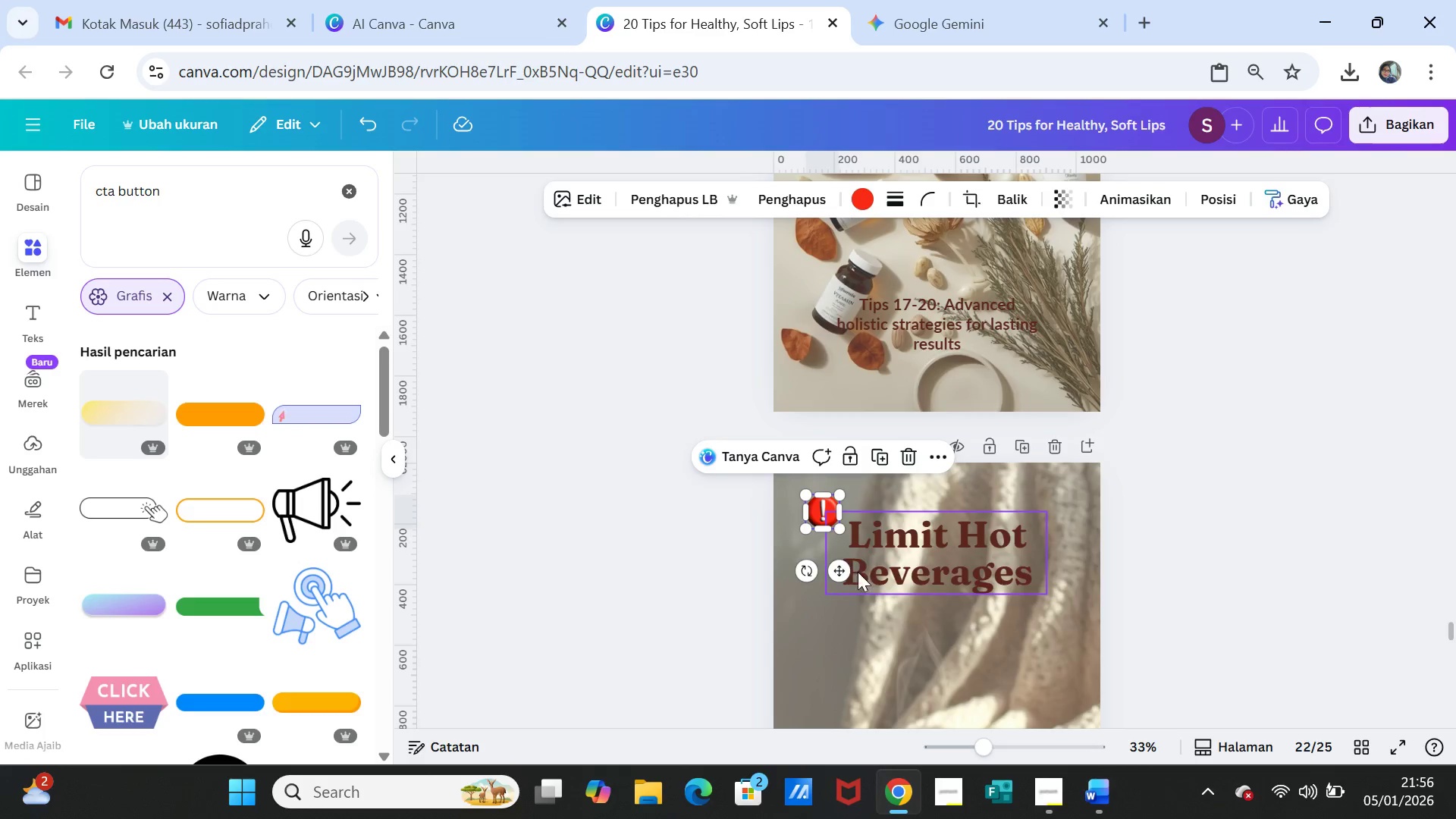 
scroll: coordinate [868, 598], scroll_direction: down, amount: 5.0
 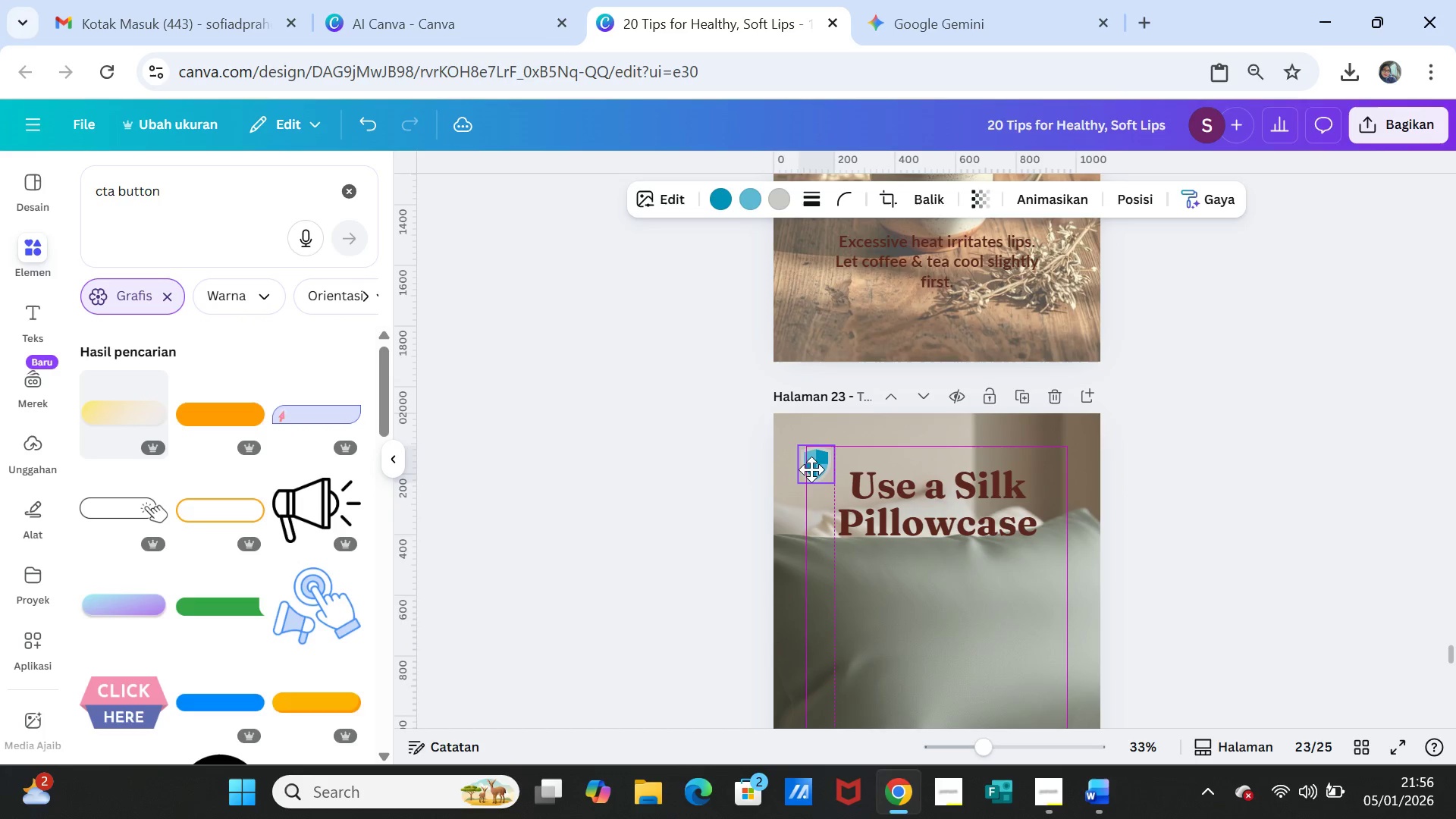 
wait(5.12)
 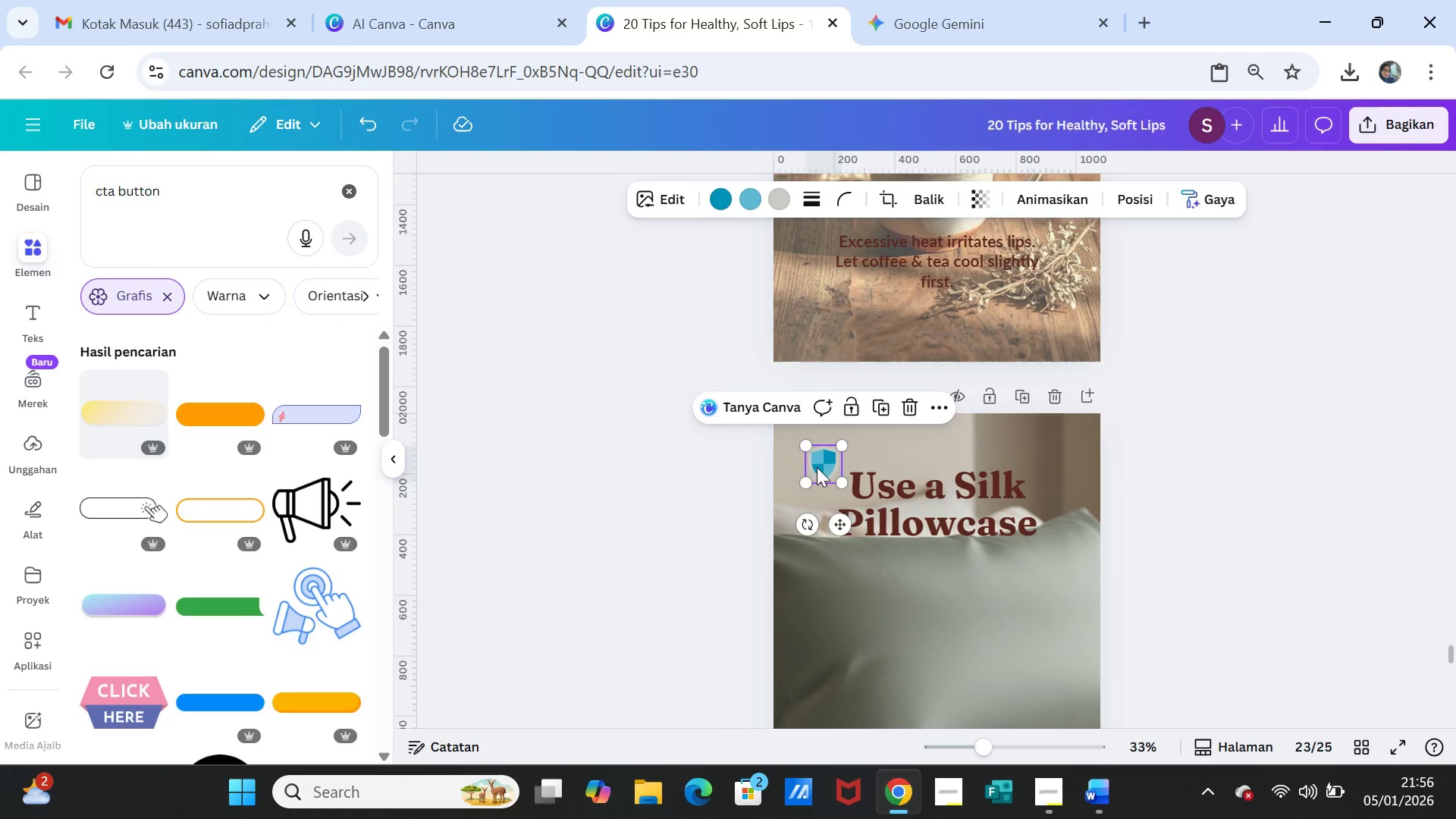 
scroll: coordinate [839, 566], scroll_direction: down, amount: 6.0
 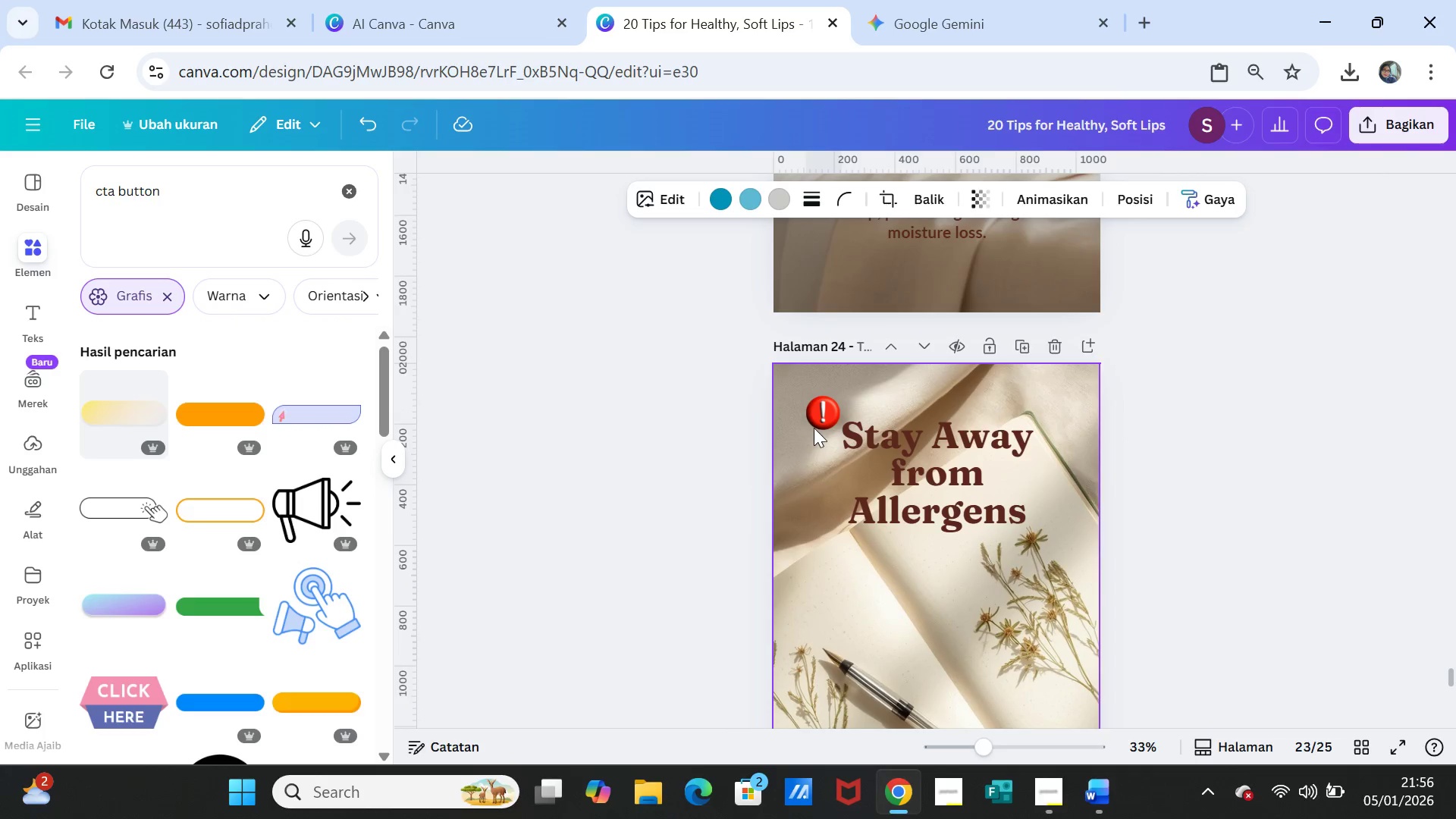 
left_click([821, 417])
 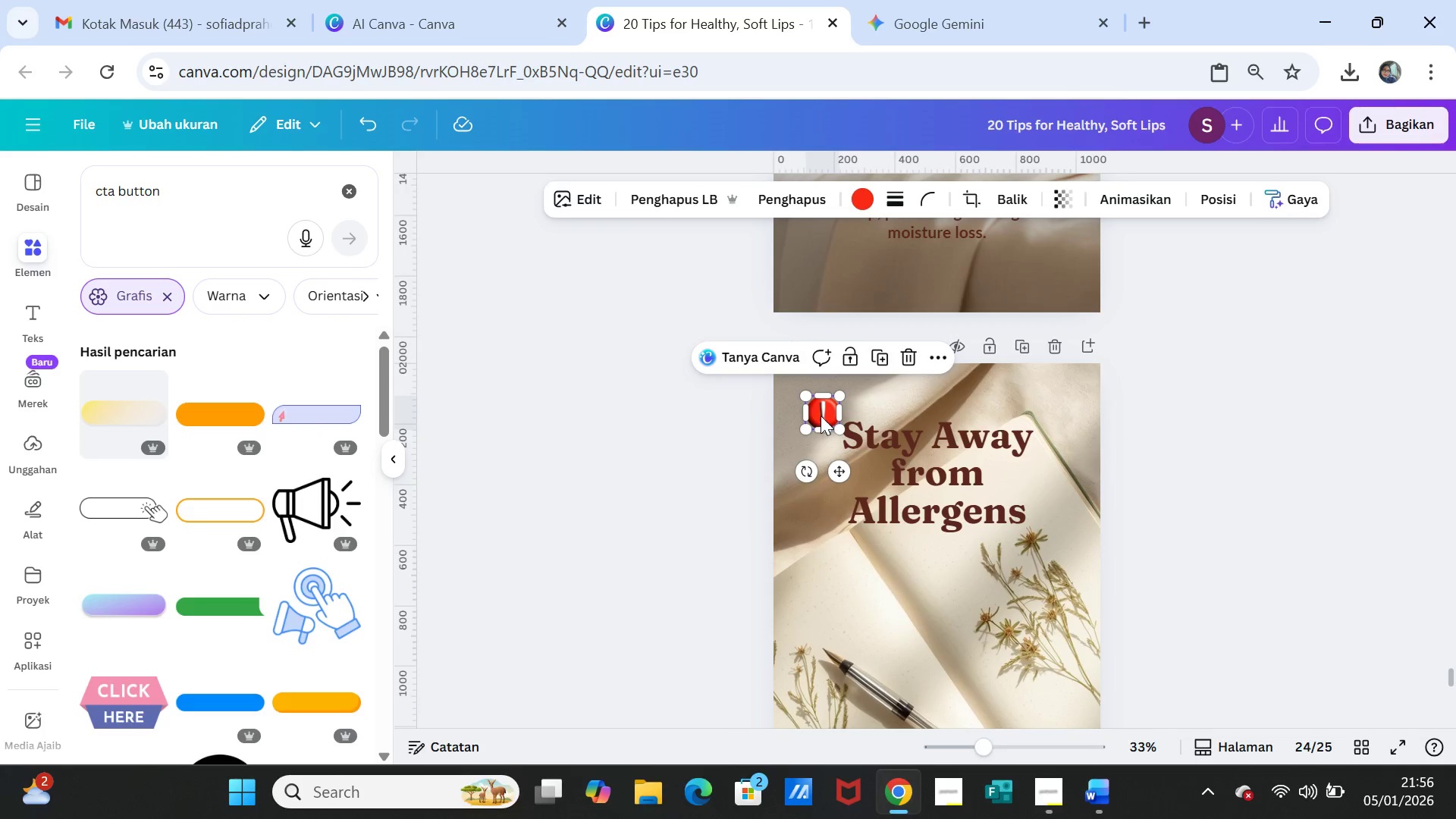 
left_click_drag(start_coordinate=[821, 416], to_coordinate=[821, 410])
 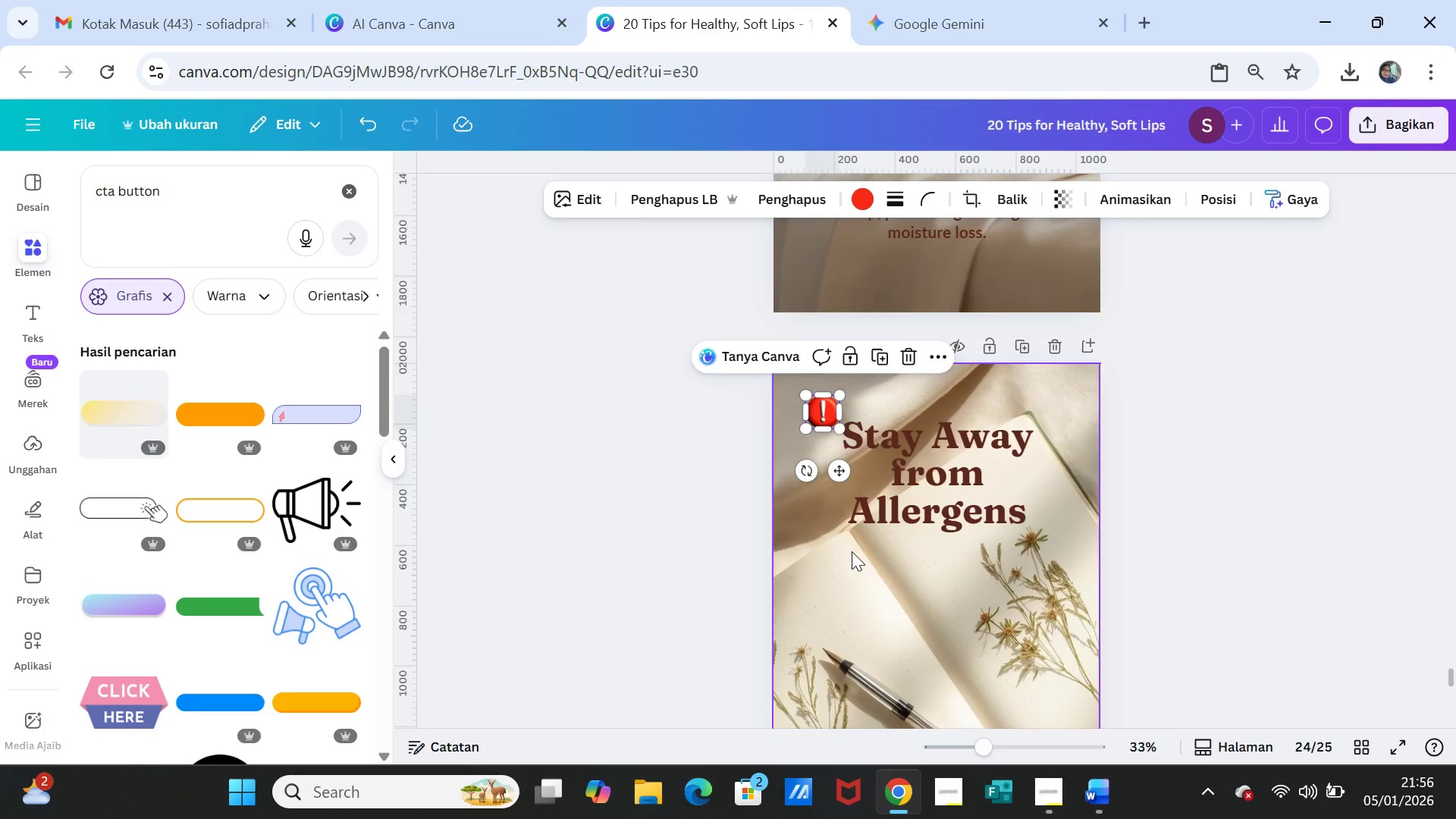 
scroll: coordinate [830, 538], scroll_direction: down, amount: 13.0
 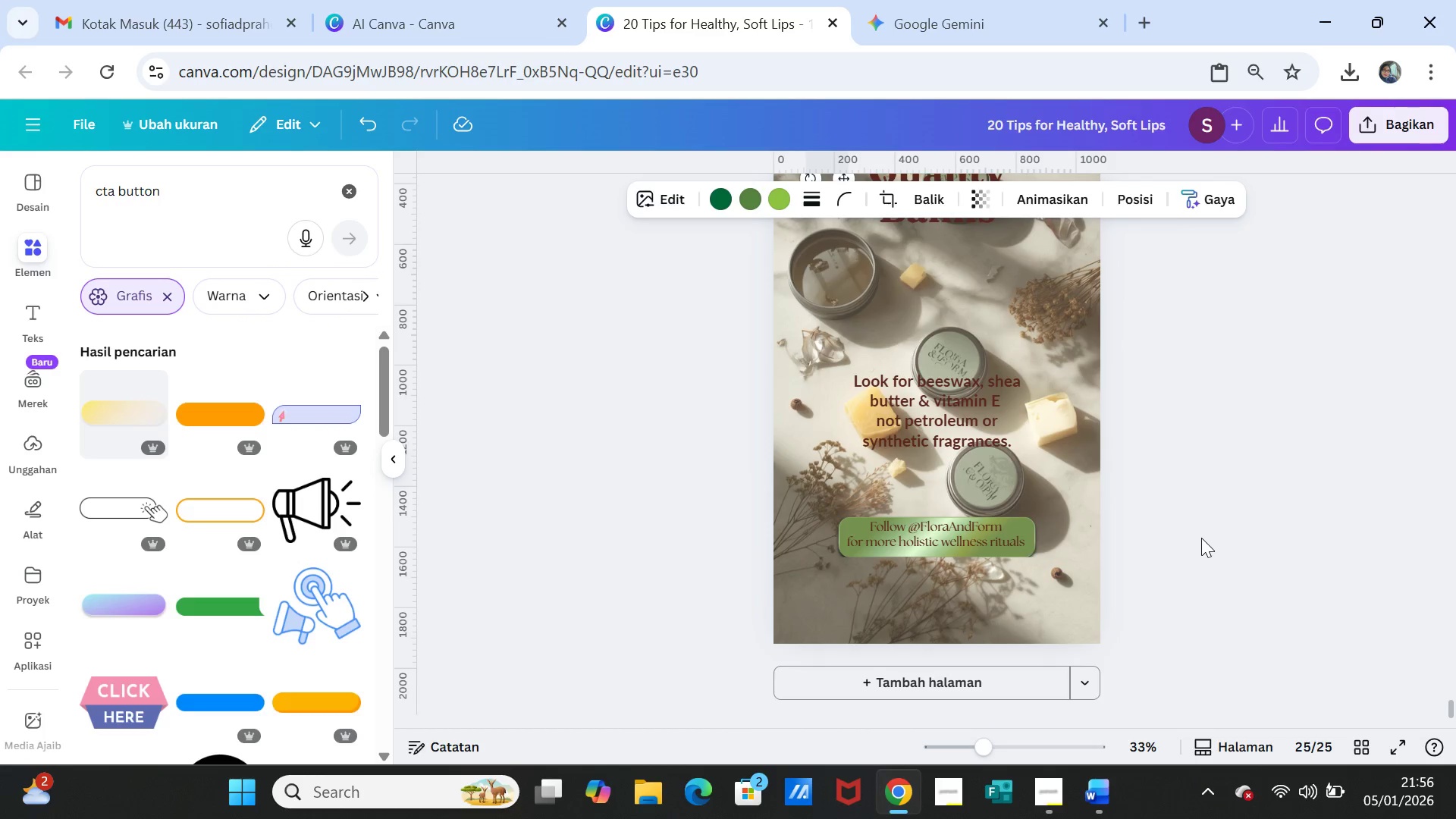 
left_click([1201, 538])
 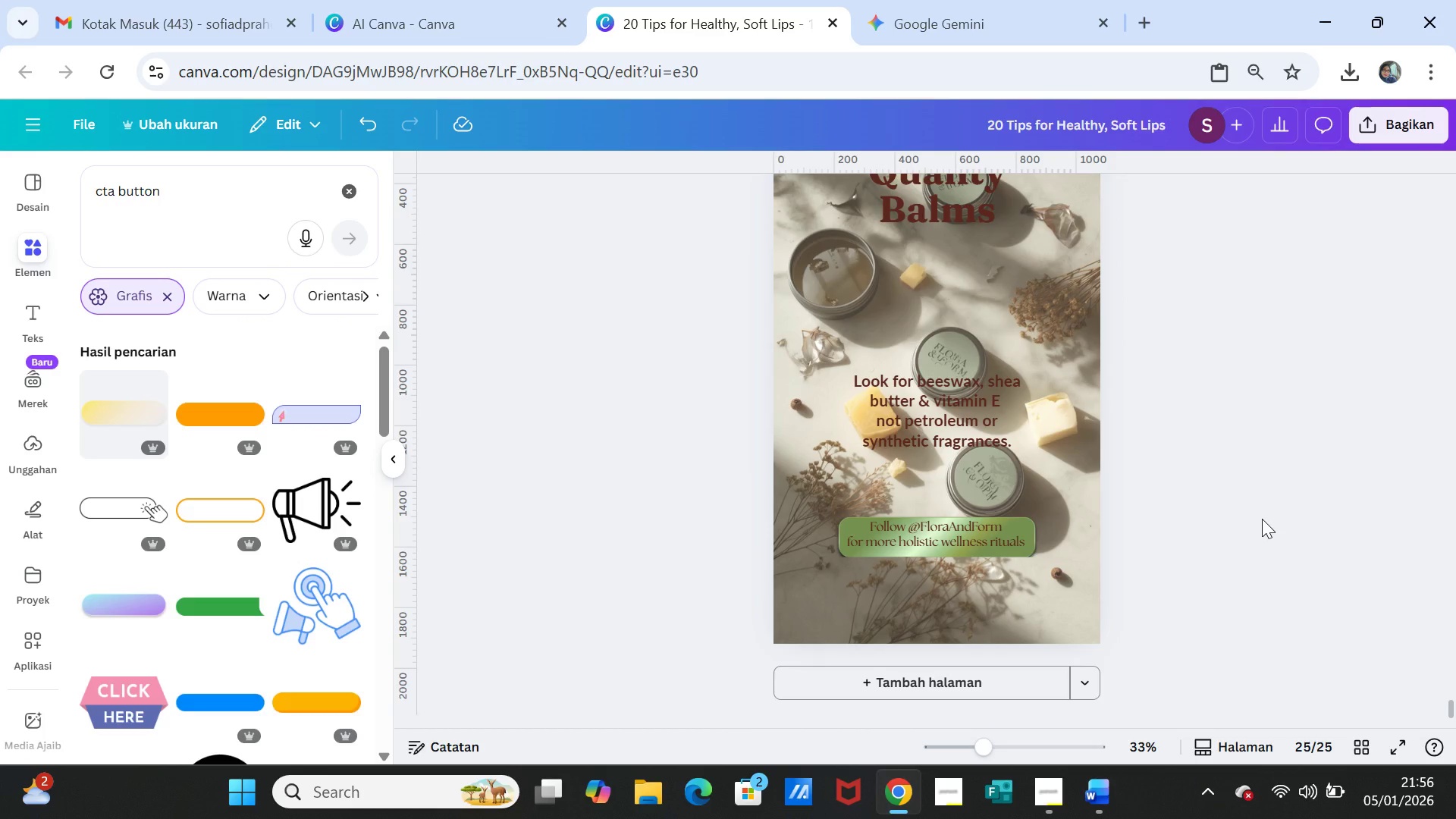 
wait(6.91)
 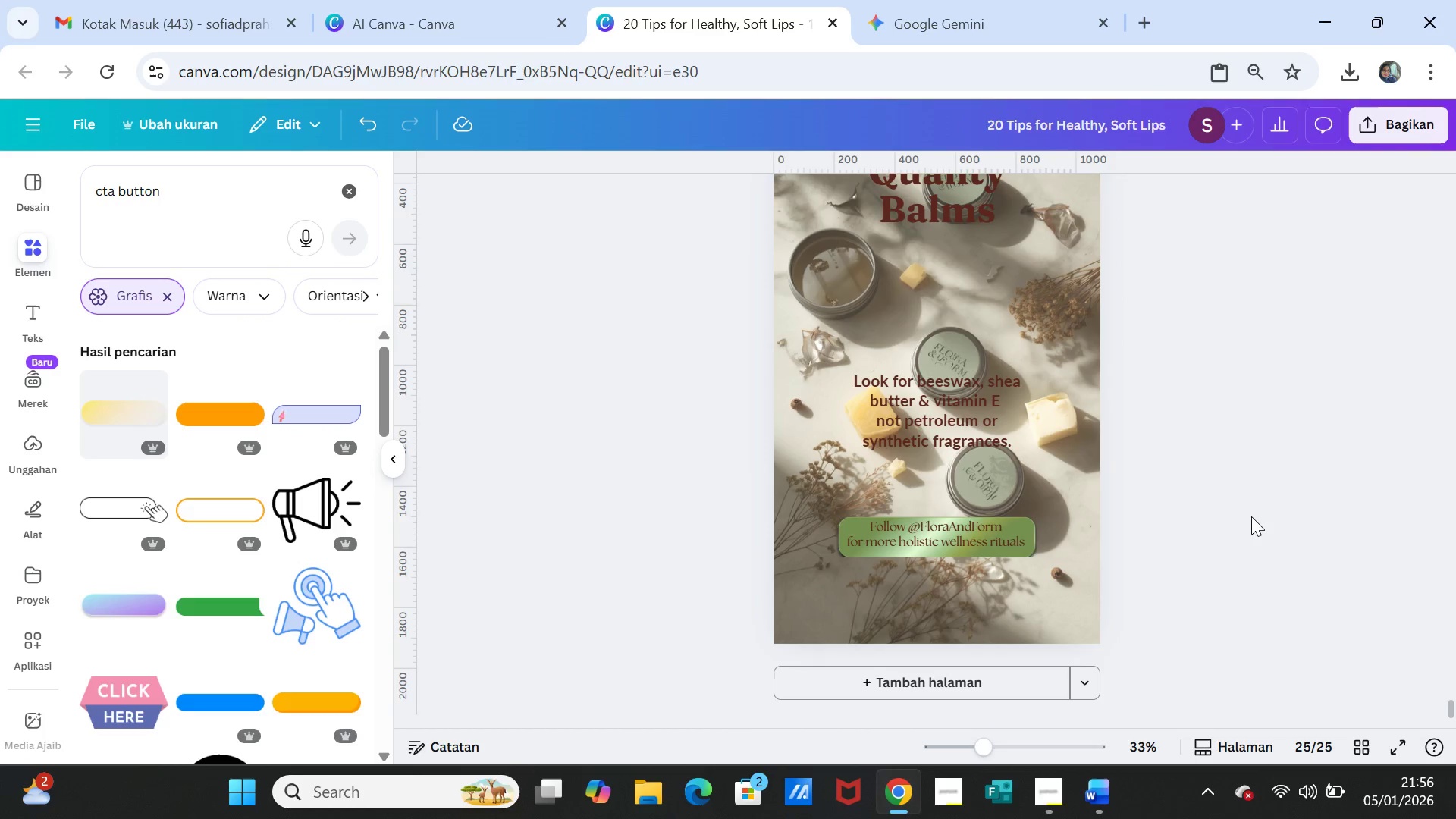 
left_click([1055, 795])